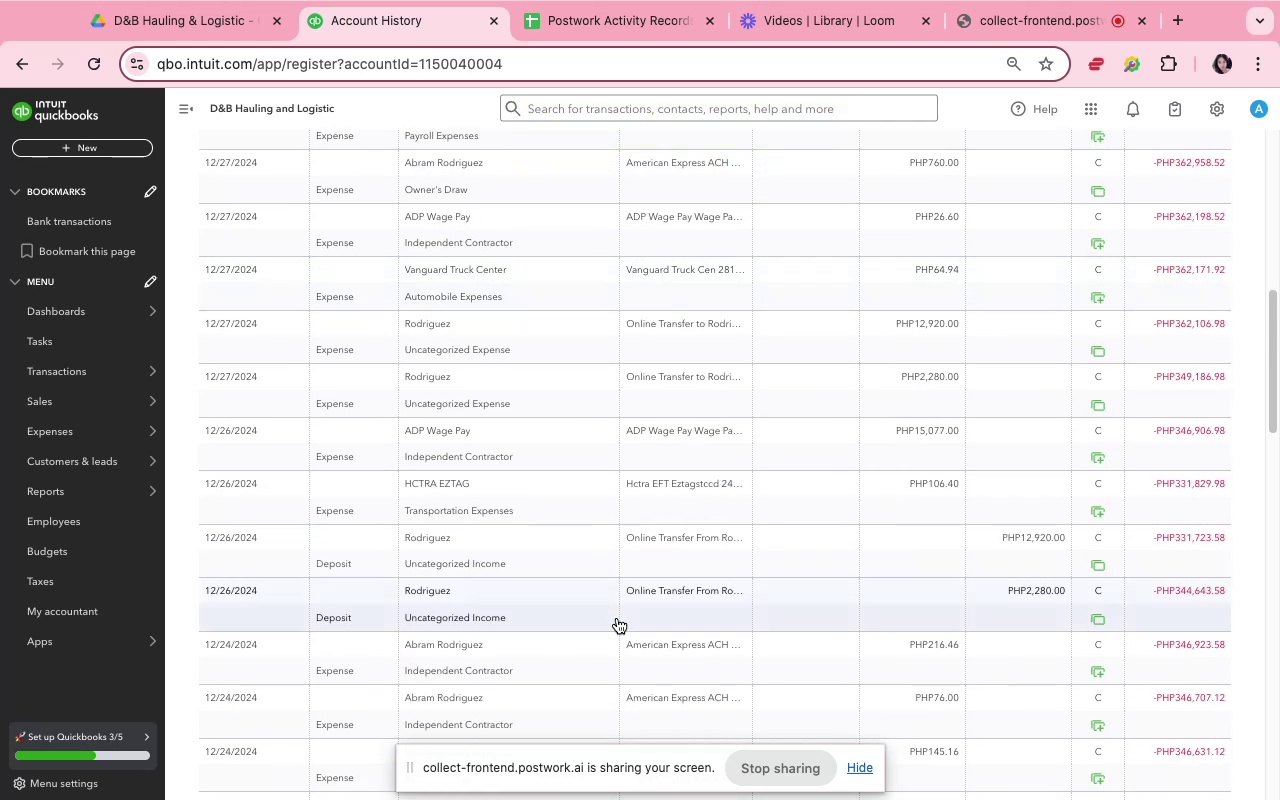 
left_click([497, 410])
 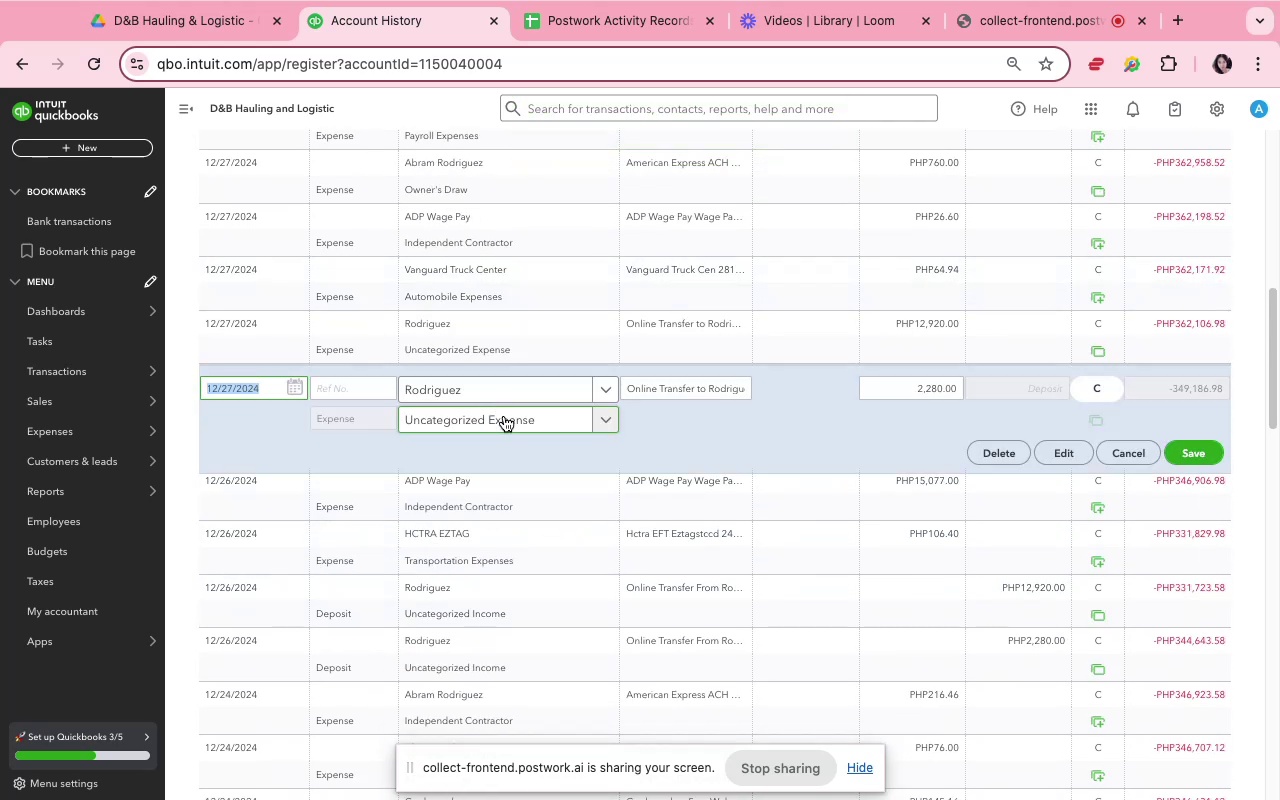 
left_click([507, 419])
 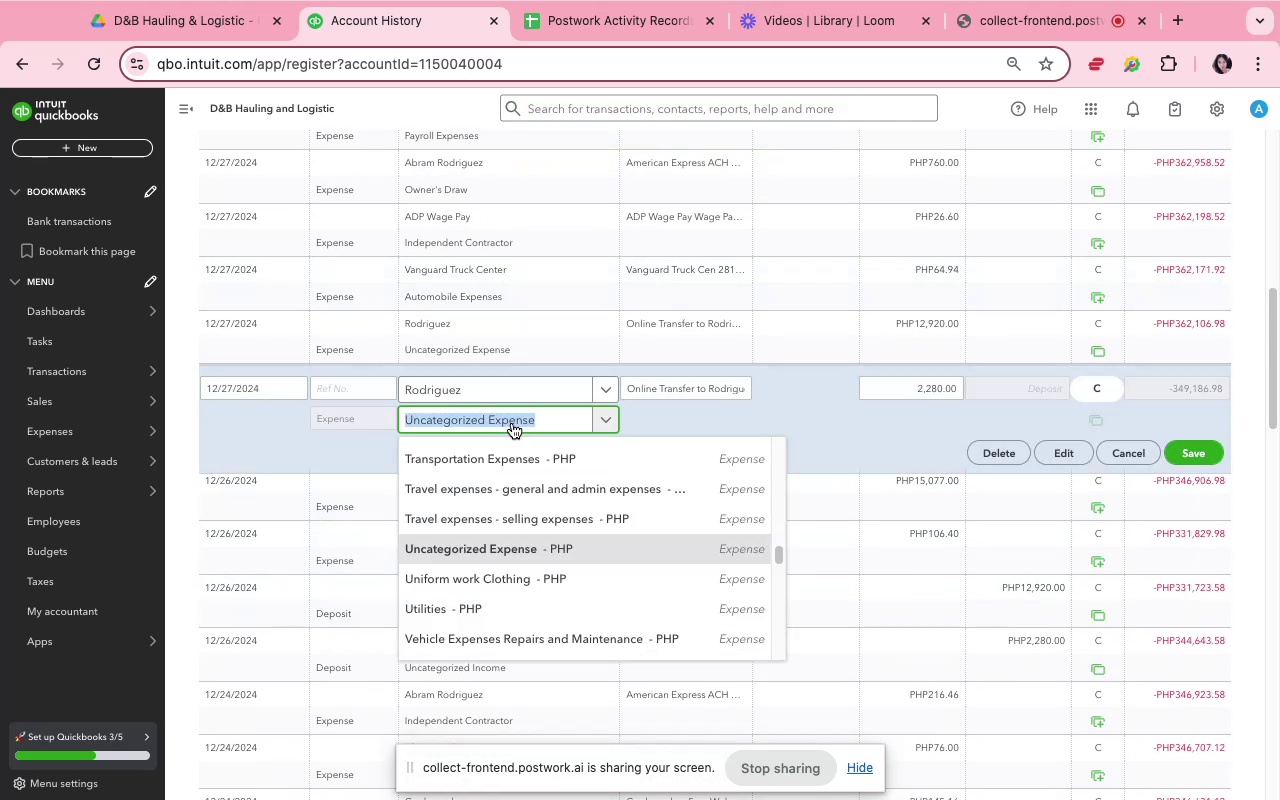 
type(own)
 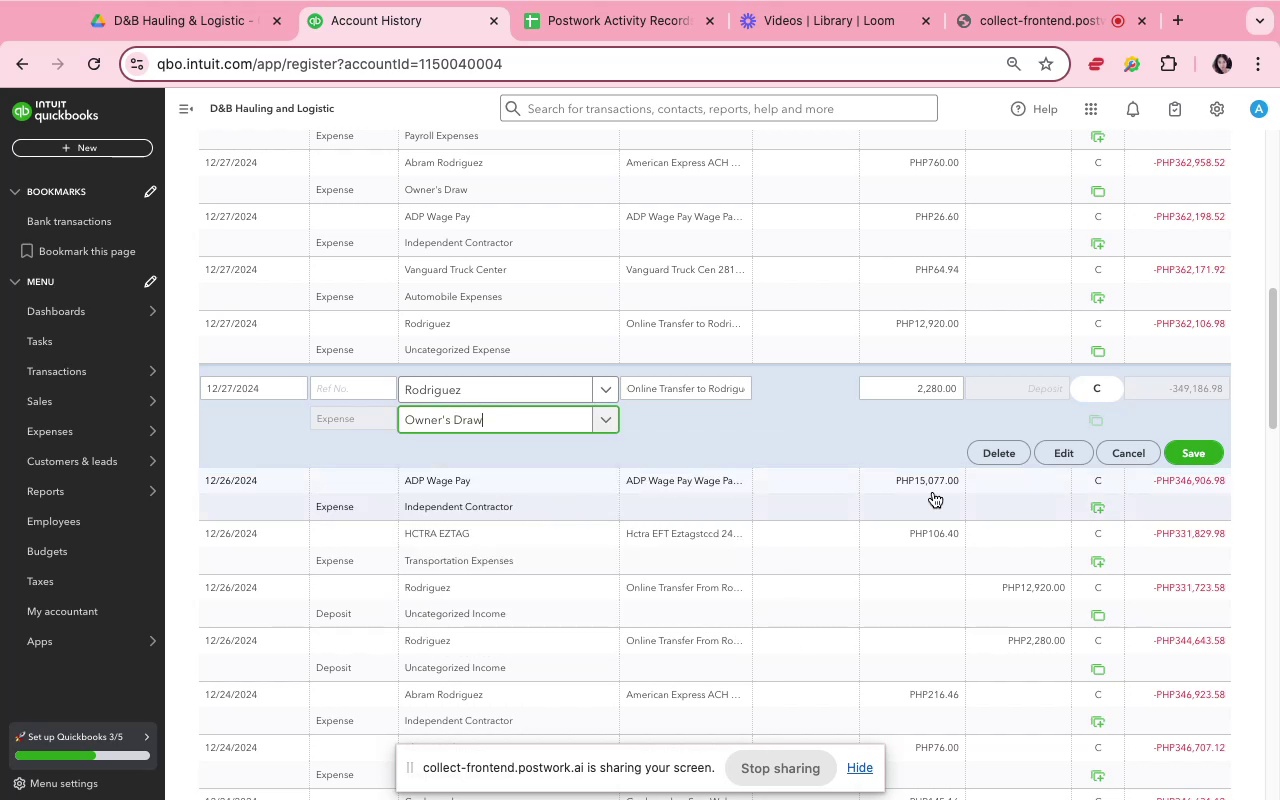 
left_click([1184, 454])
 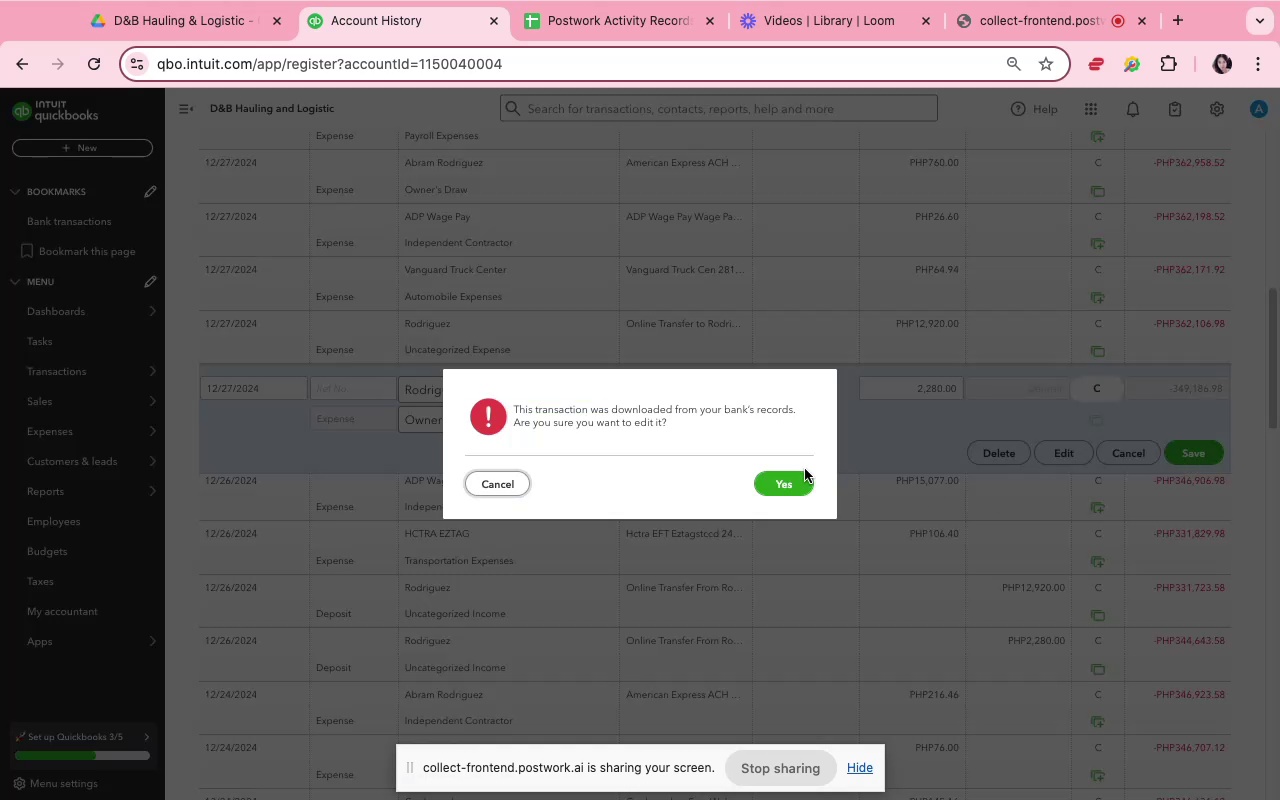 
left_click([795, 492])
 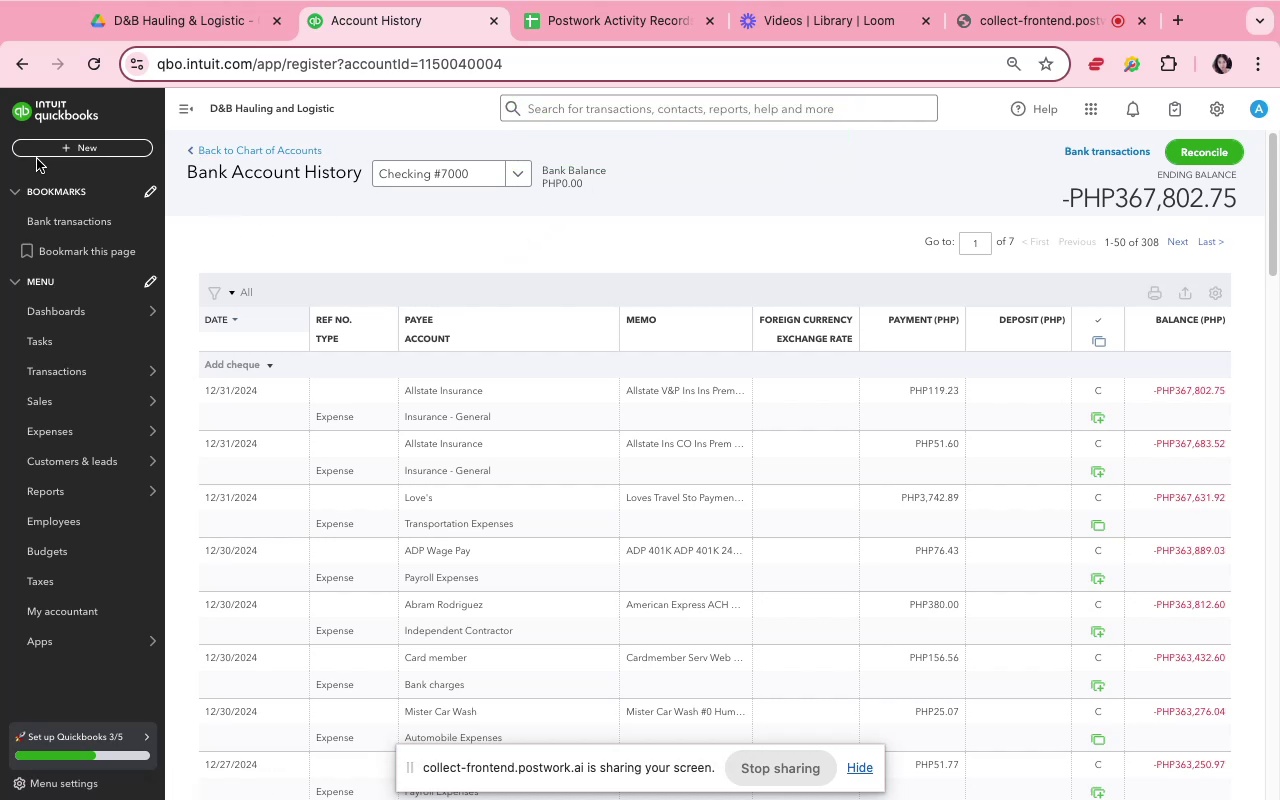 
wait(14.74)
 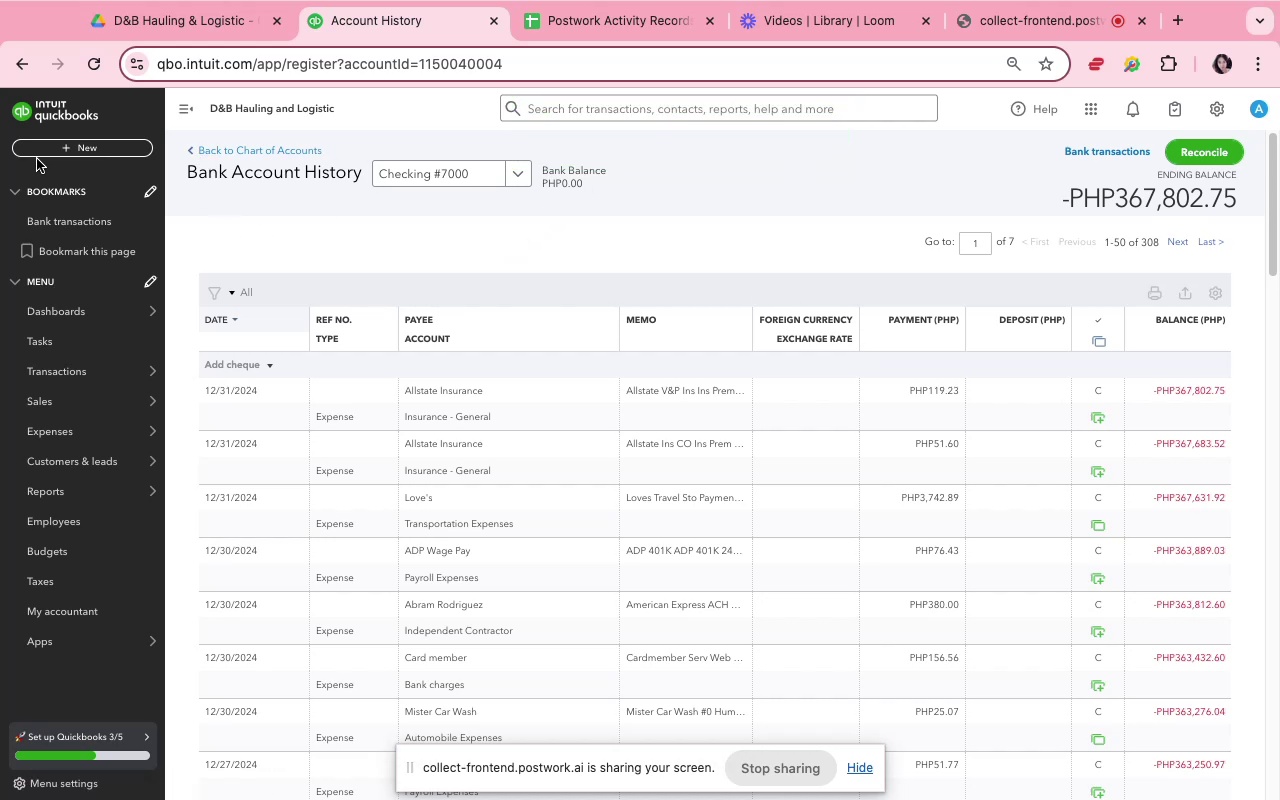 
left_click([1108, 152])
 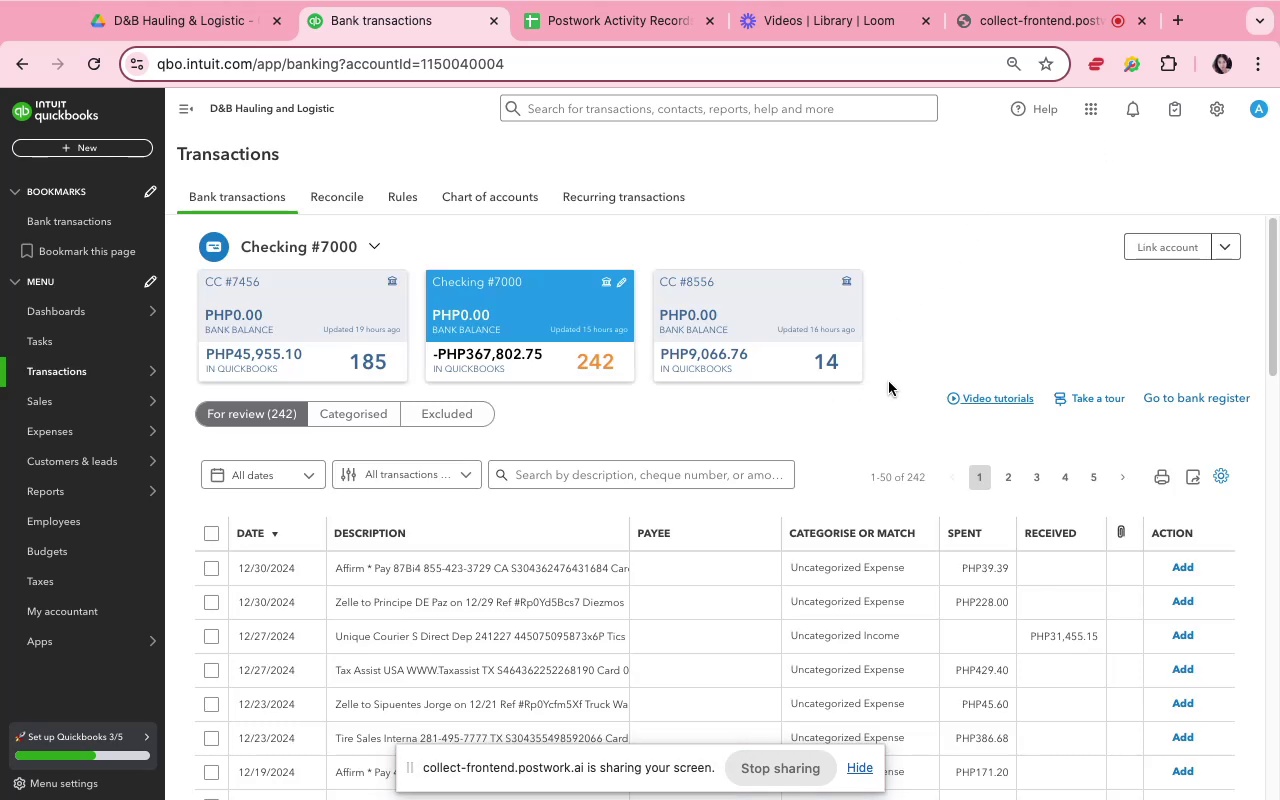 
wait(12.11)
 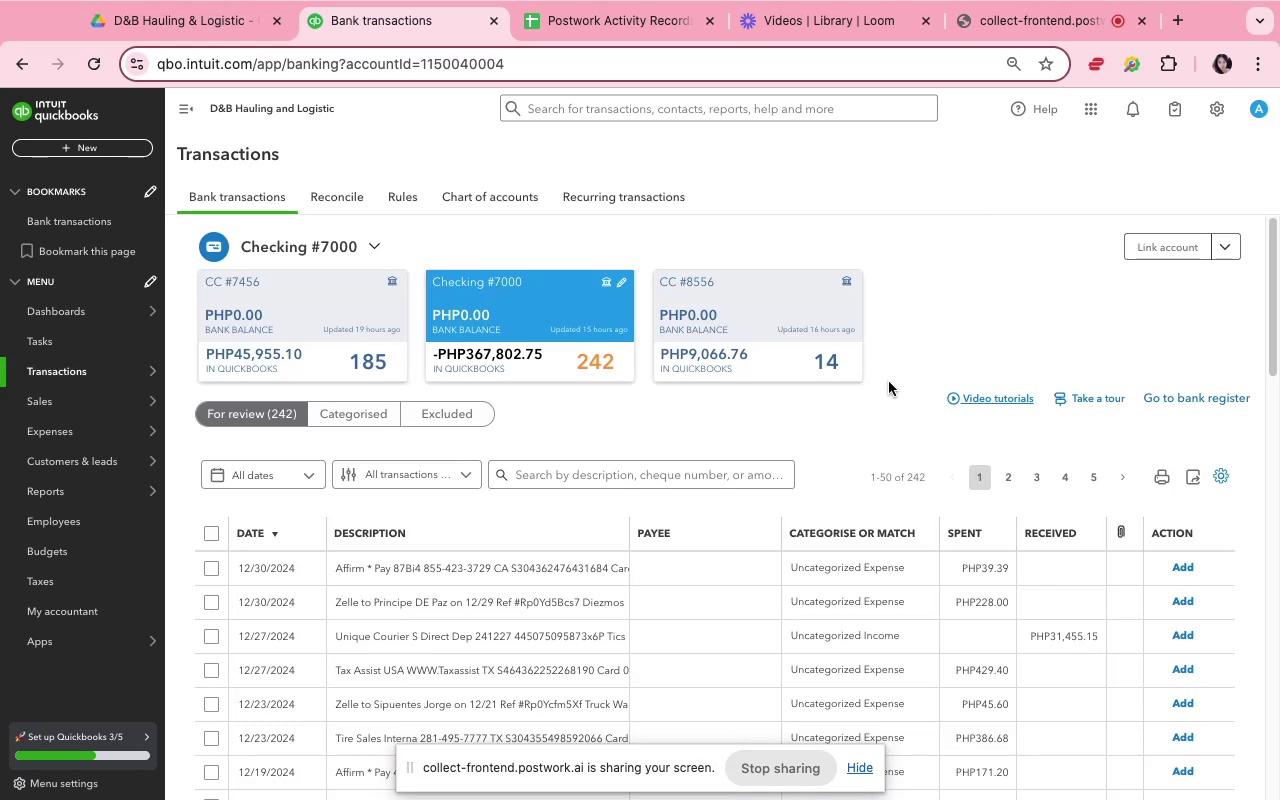 
scroll: coordinate [950, 597], scroll_direction: up, amount: 14.0
 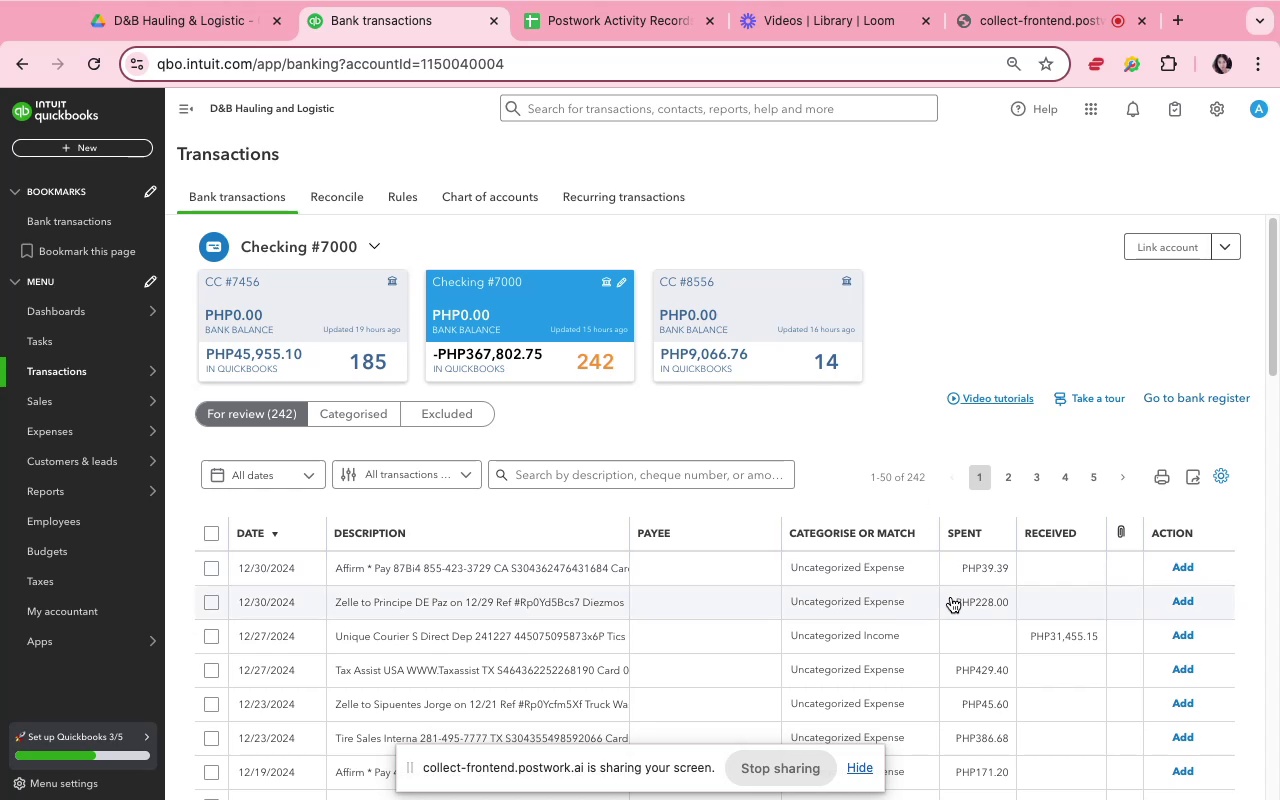 
scroll: coordinate [981, 618], scroll_direction: down, amount: 9.0
 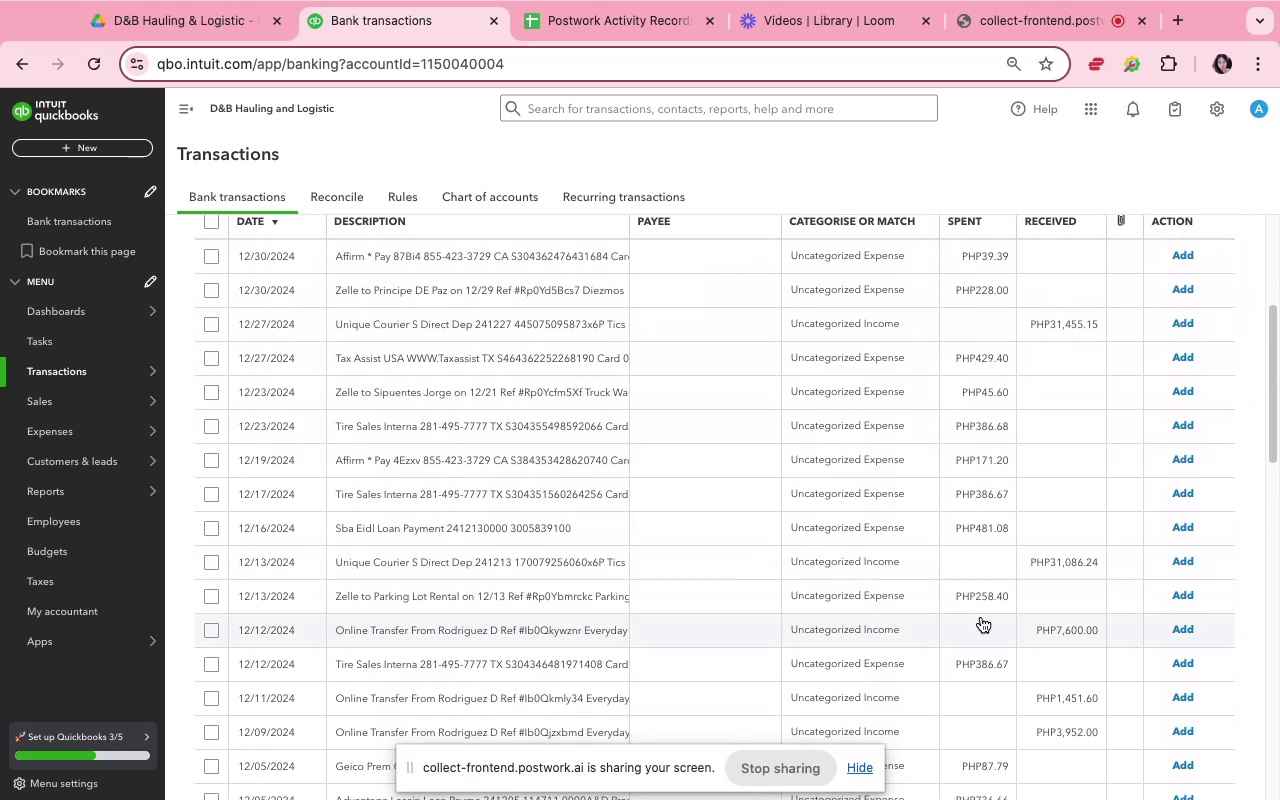 
mouse_move([986, 608])
 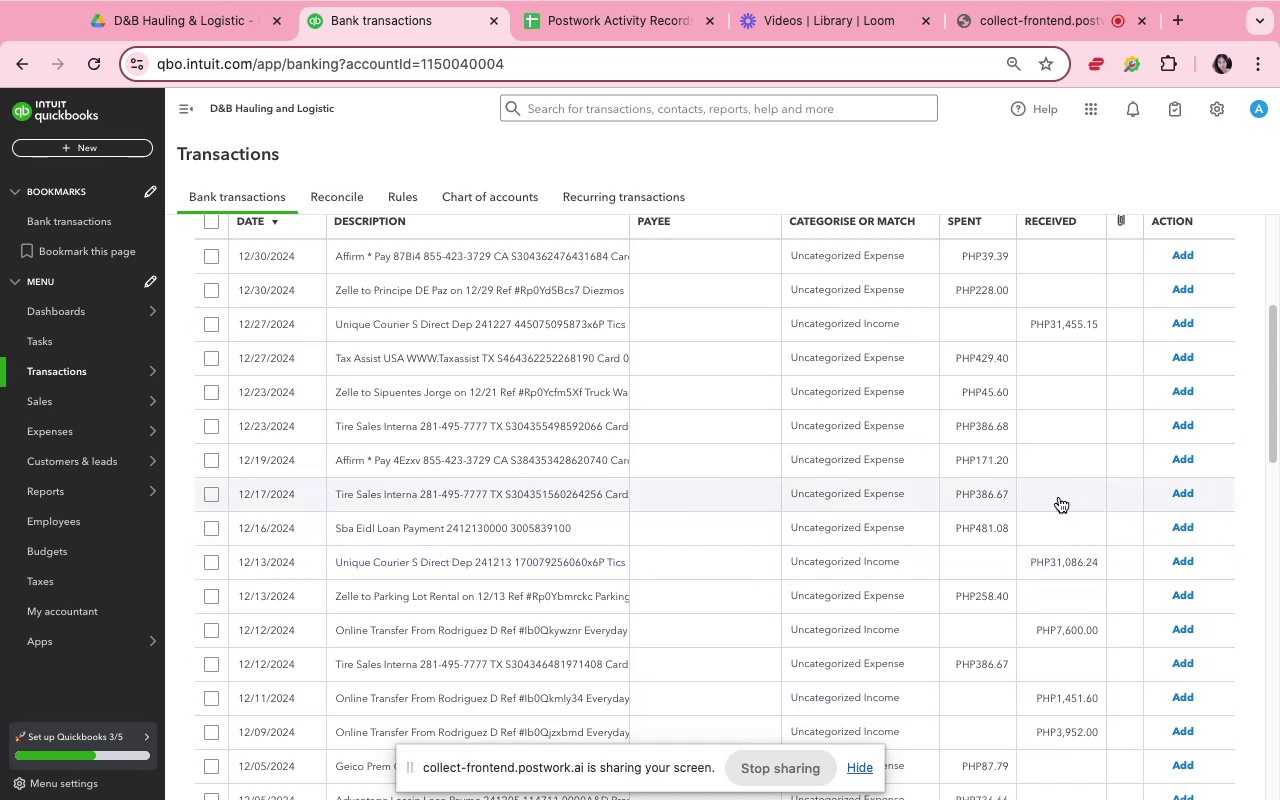 
scroll: coordinate [1032, 625], scroll_direction: up, amount: 25.0
 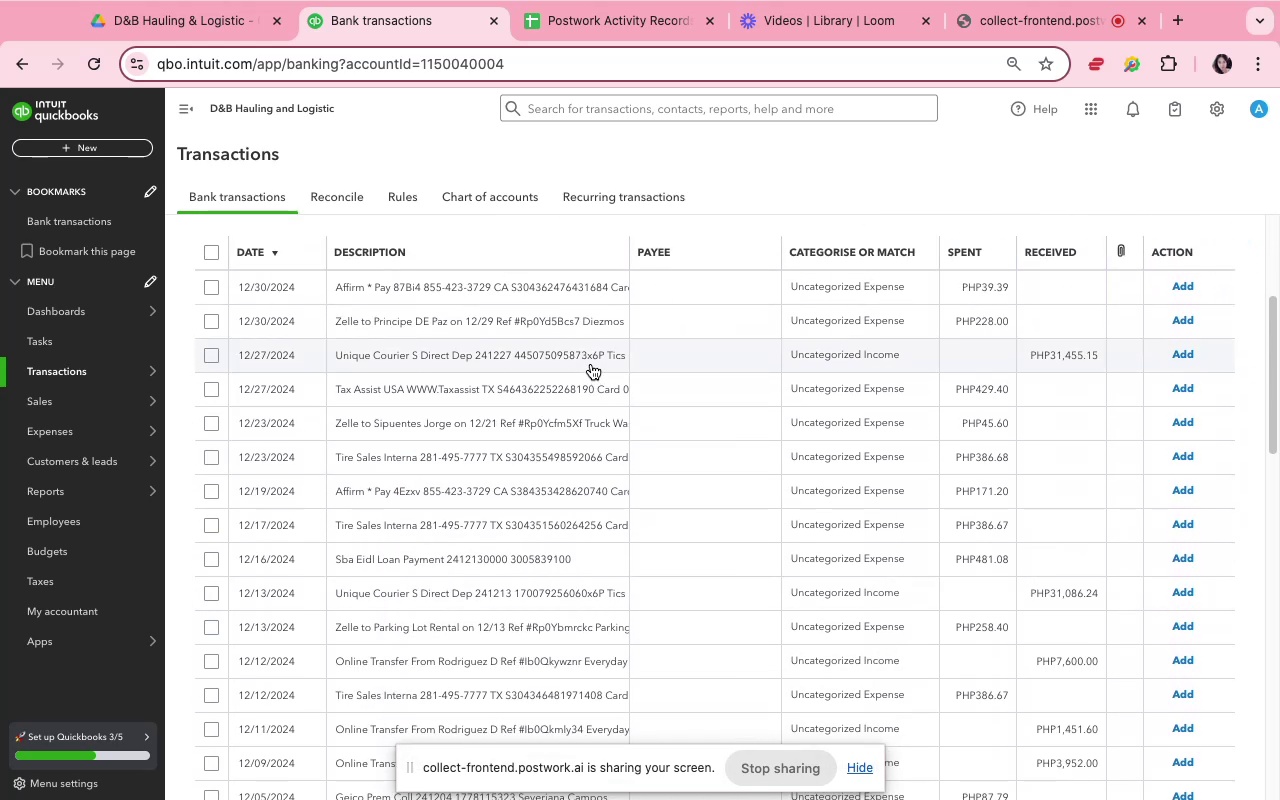 
left_click([592, 361])
 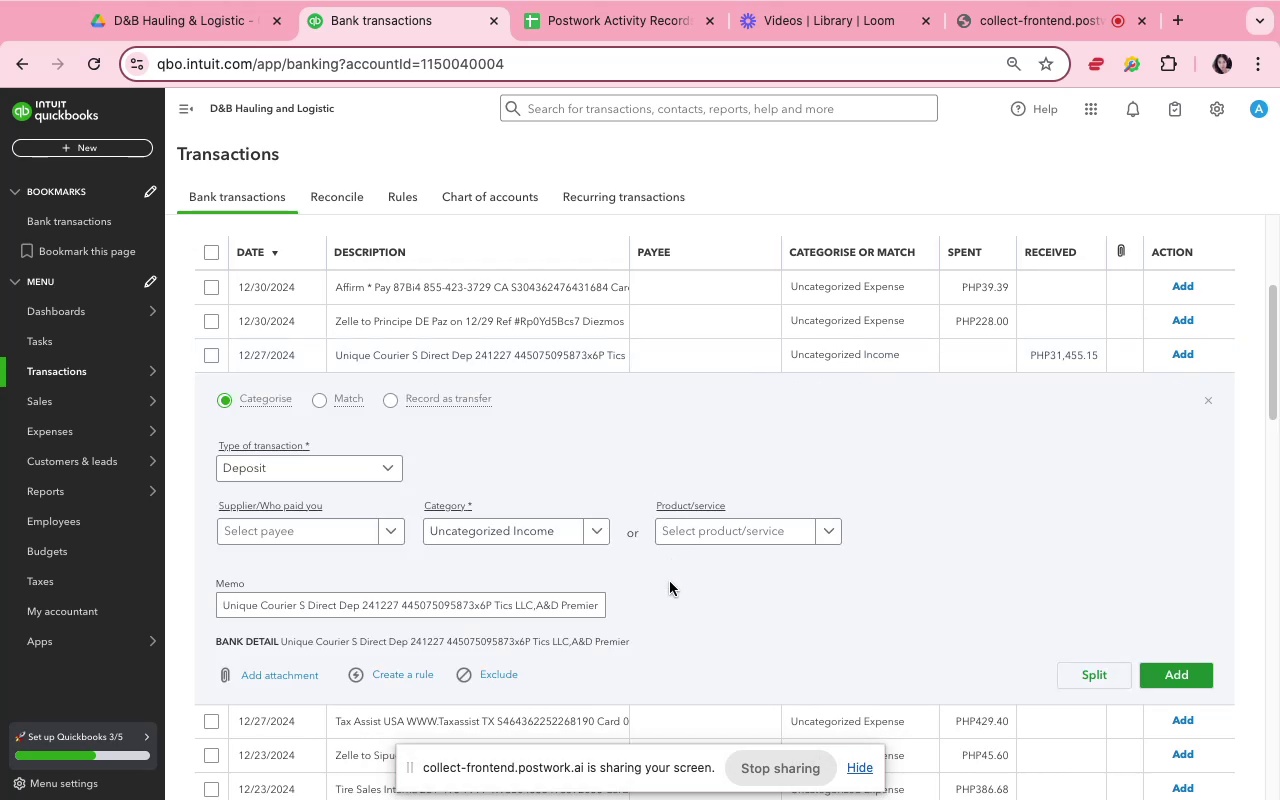 
wait(9.59)
 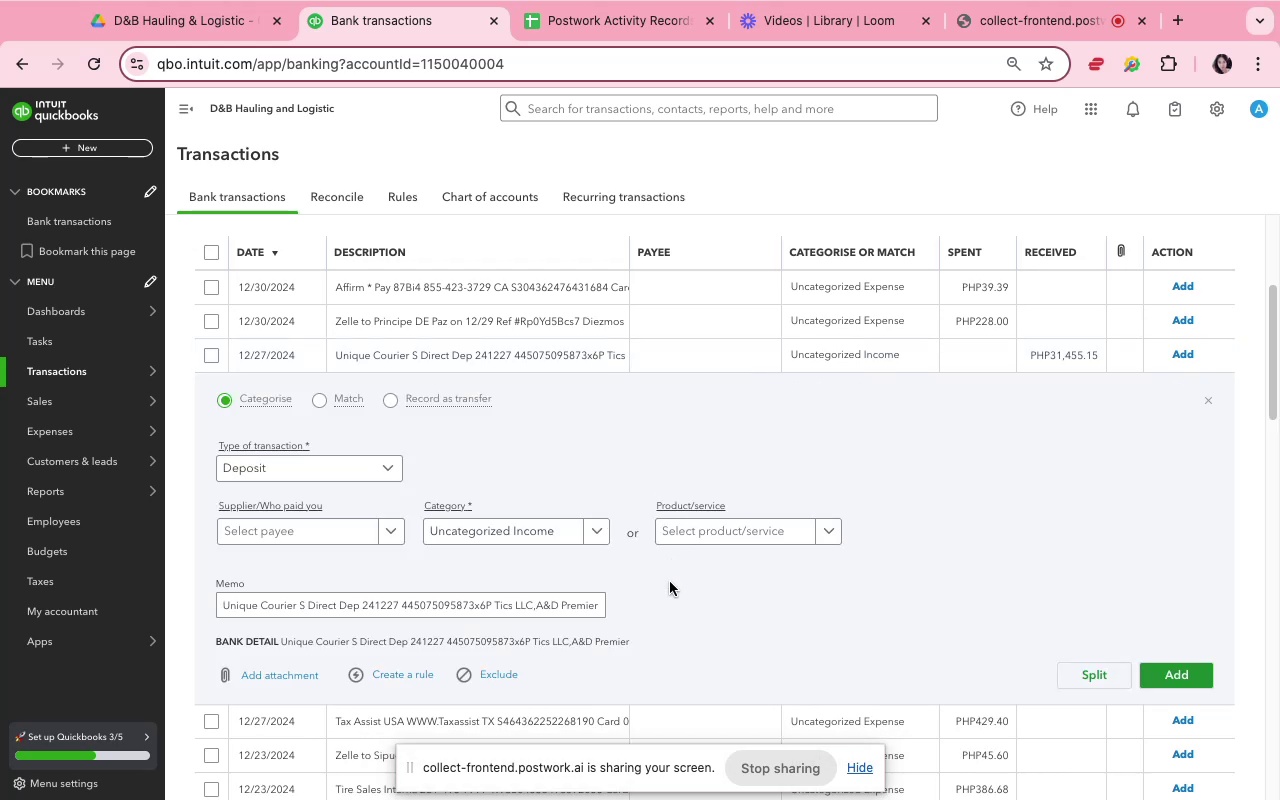 
left_click([352, 538])
 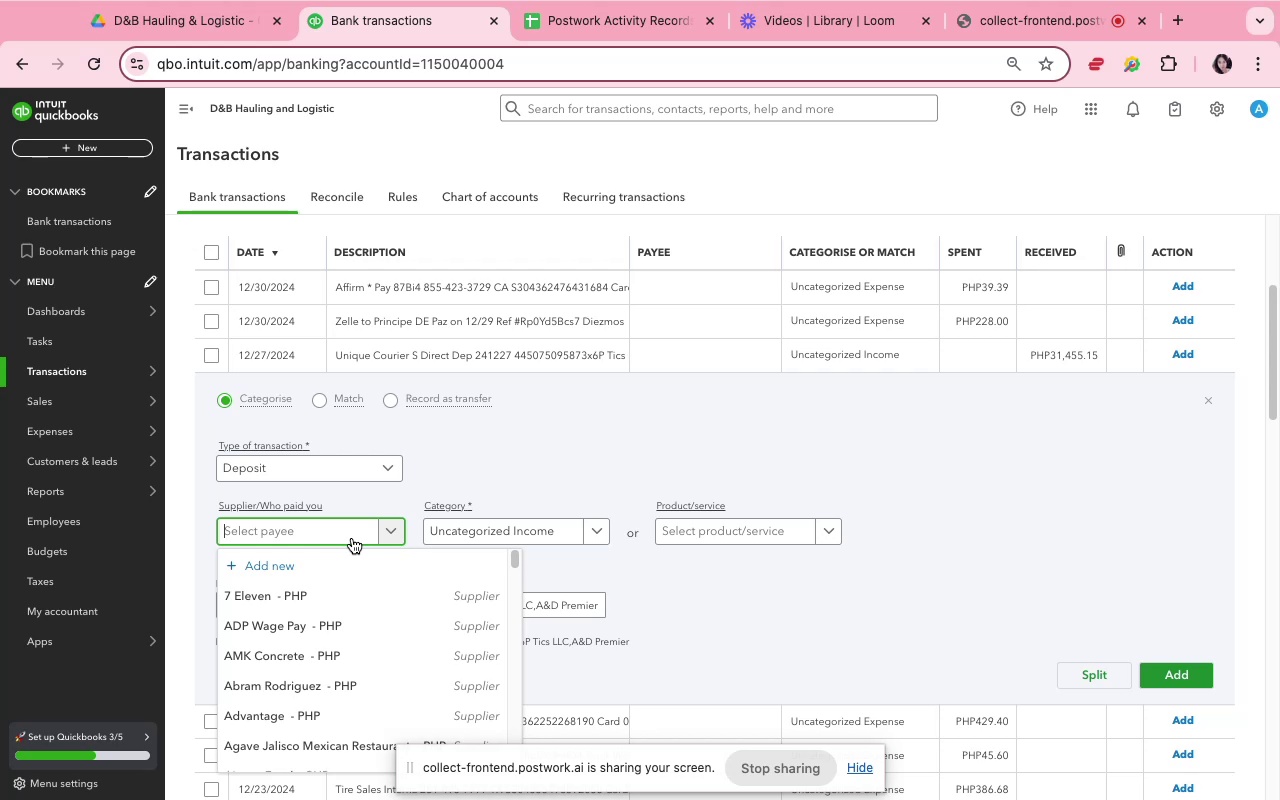 
left_click([714, 606])
 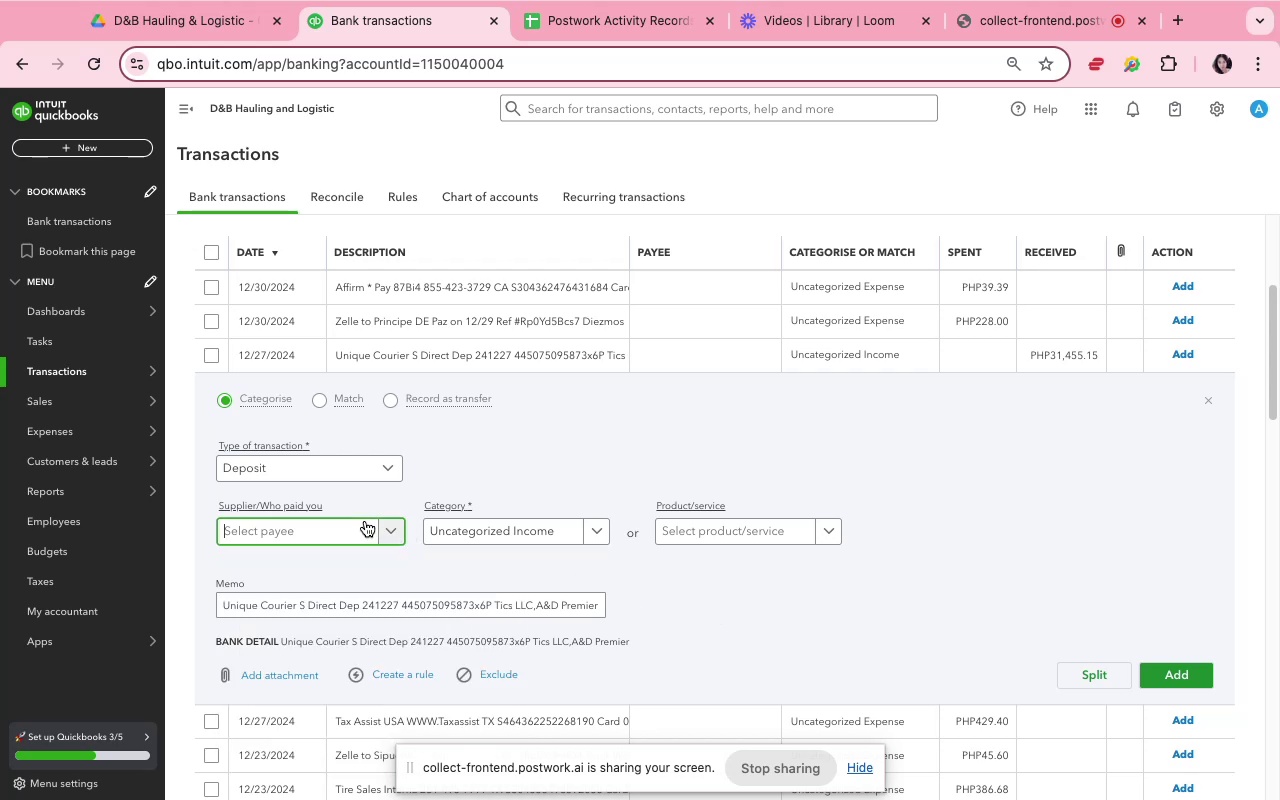 
wait(6.3)
 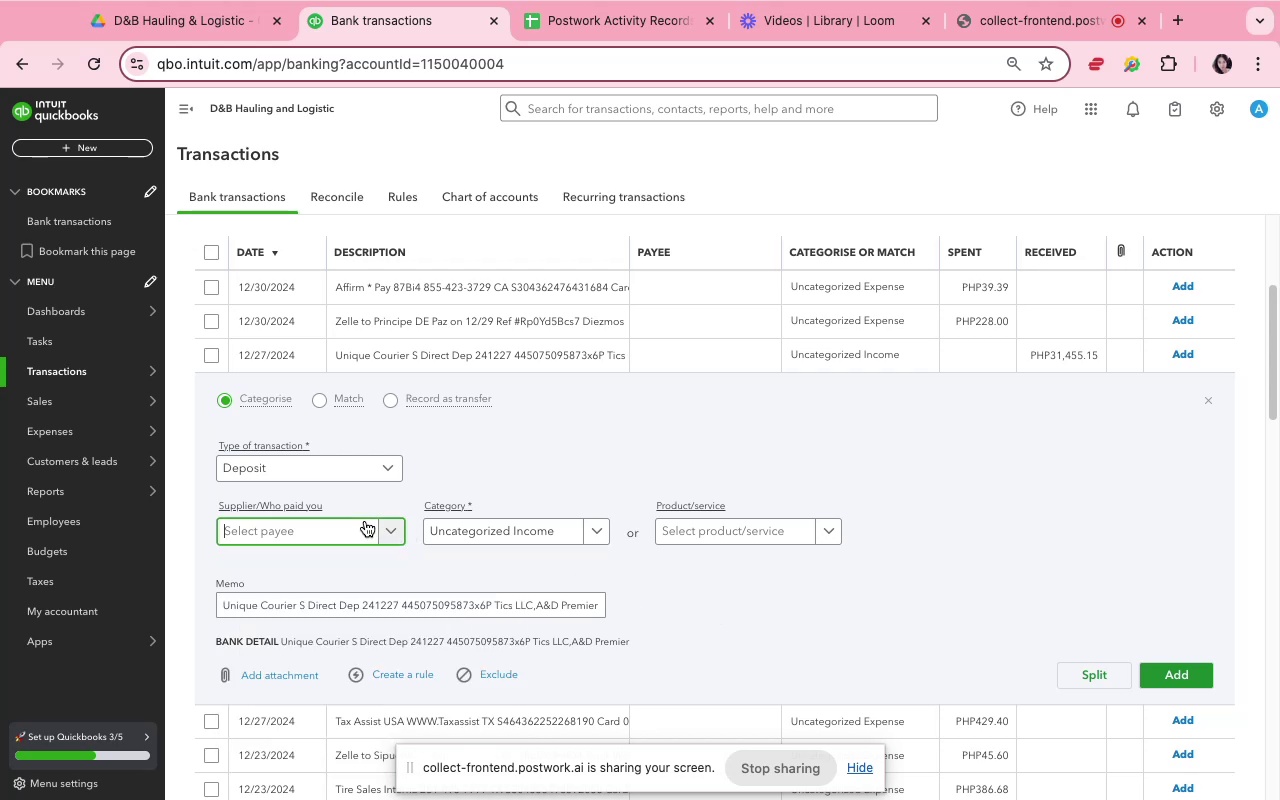 
left_click([365, 521])
 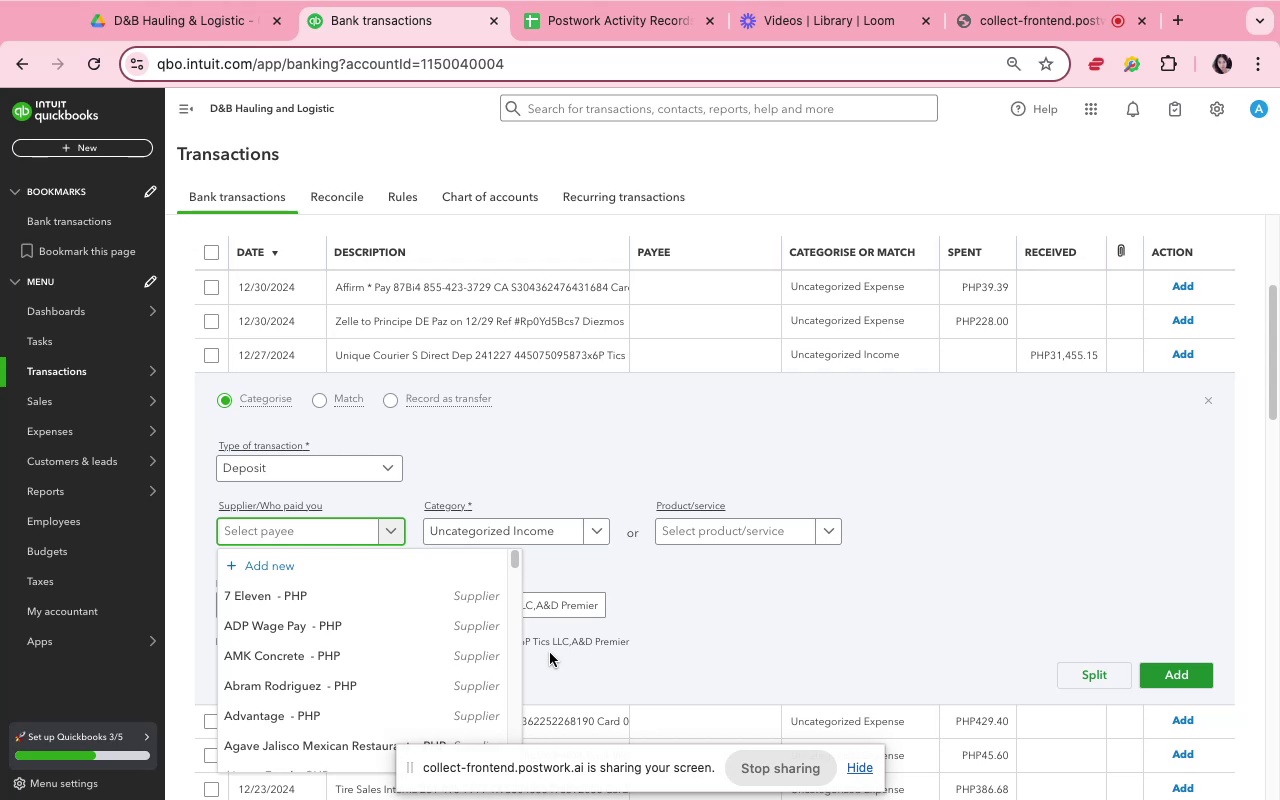 
left_click([559, 652])
 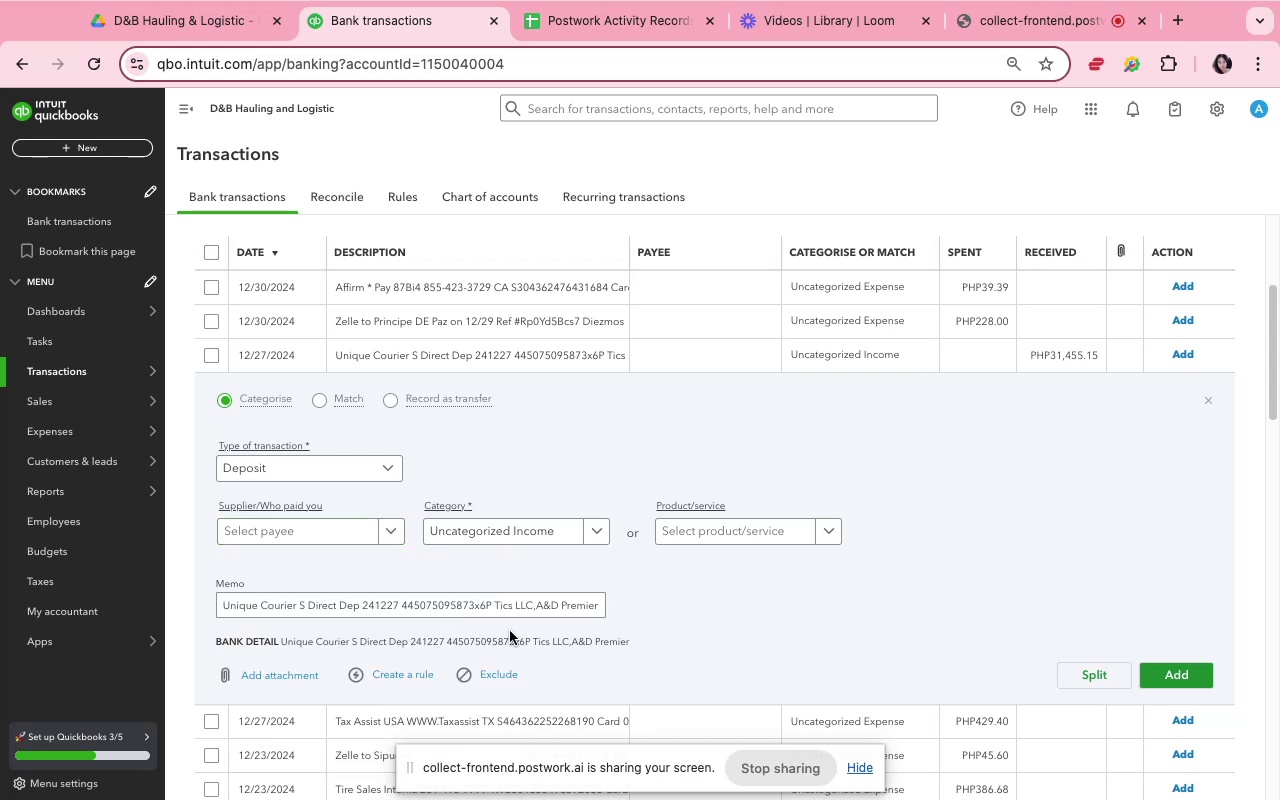 
left_click([314, 528])
 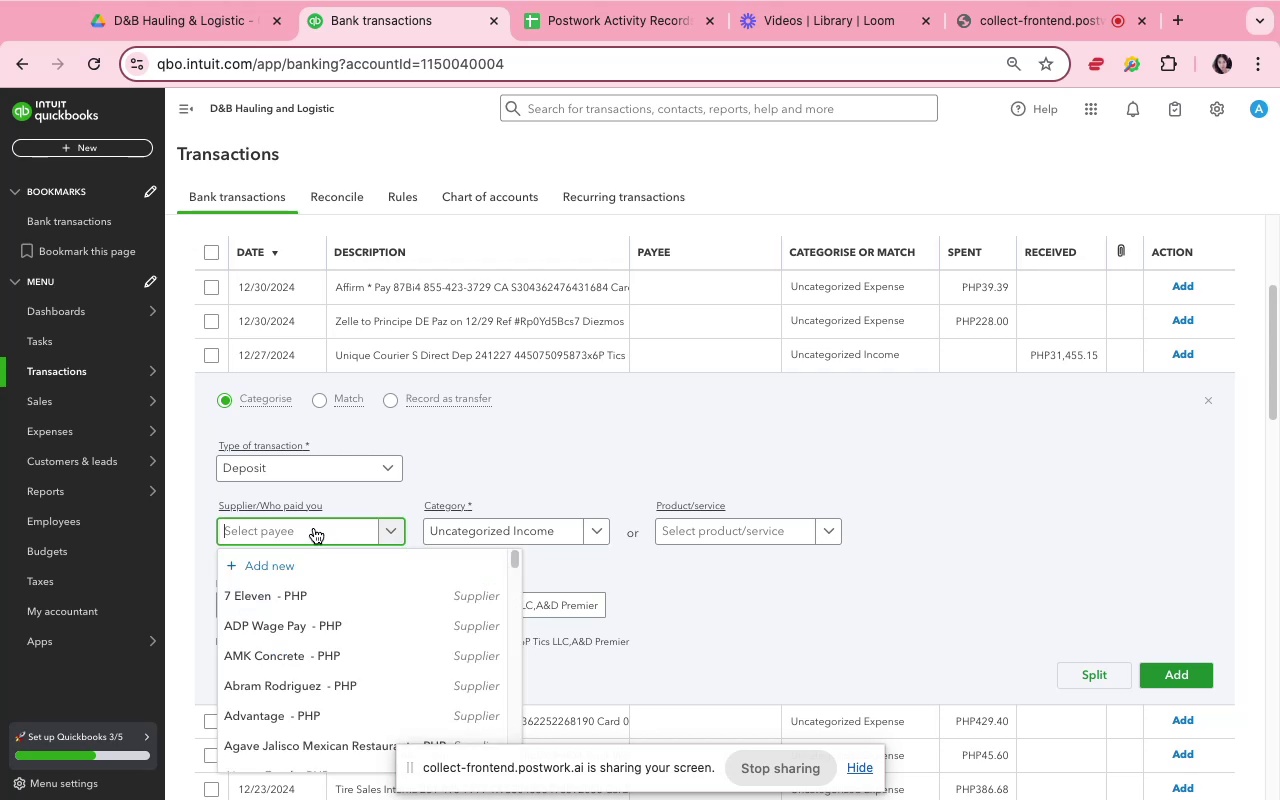 
type(Tics LLC)
 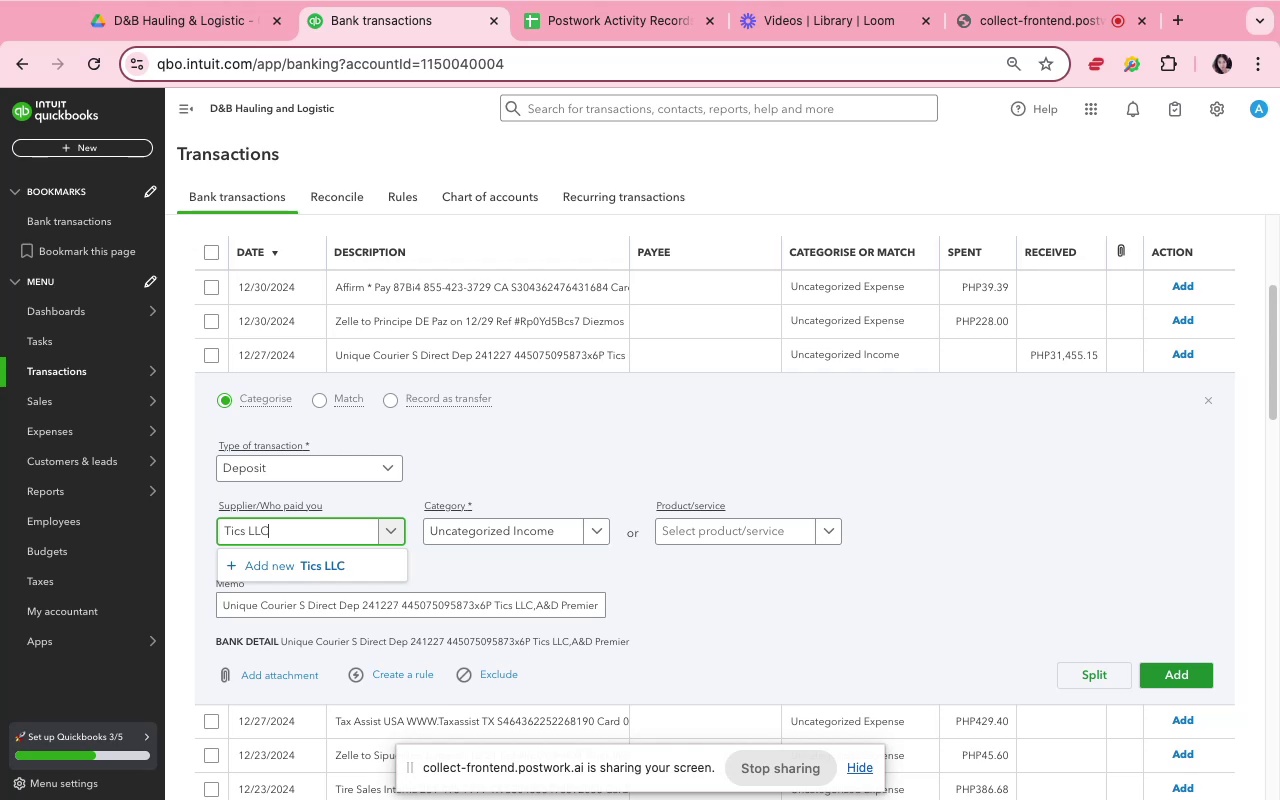 
wait(7.45)
 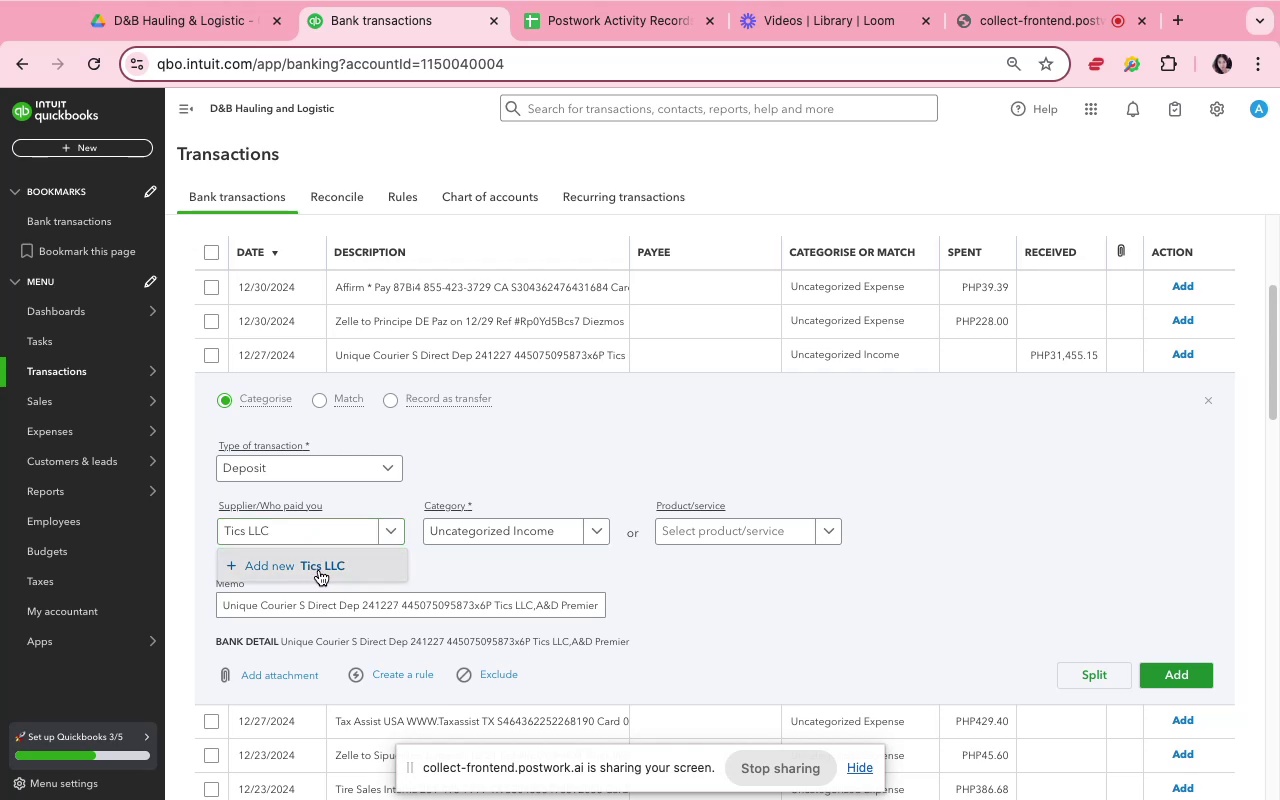 
left_click([1247, 775])
 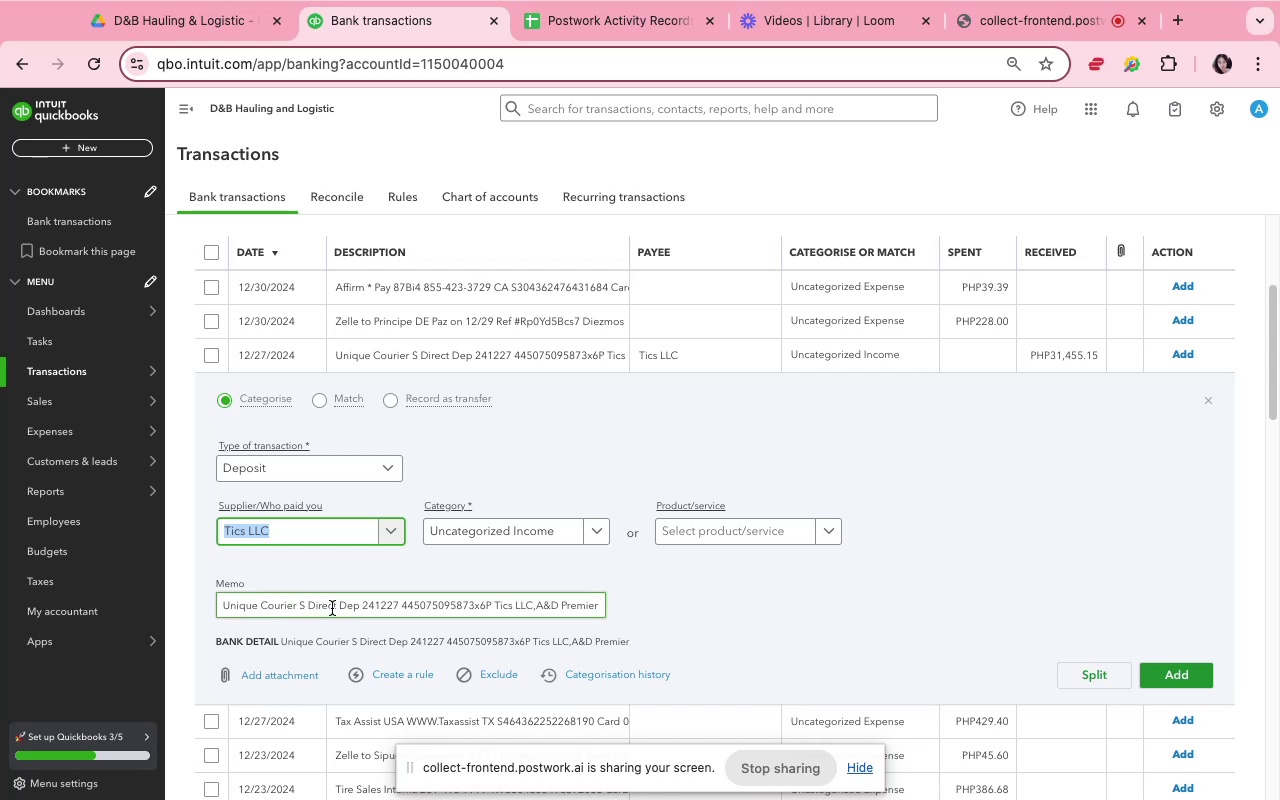 
wait(11.6)
 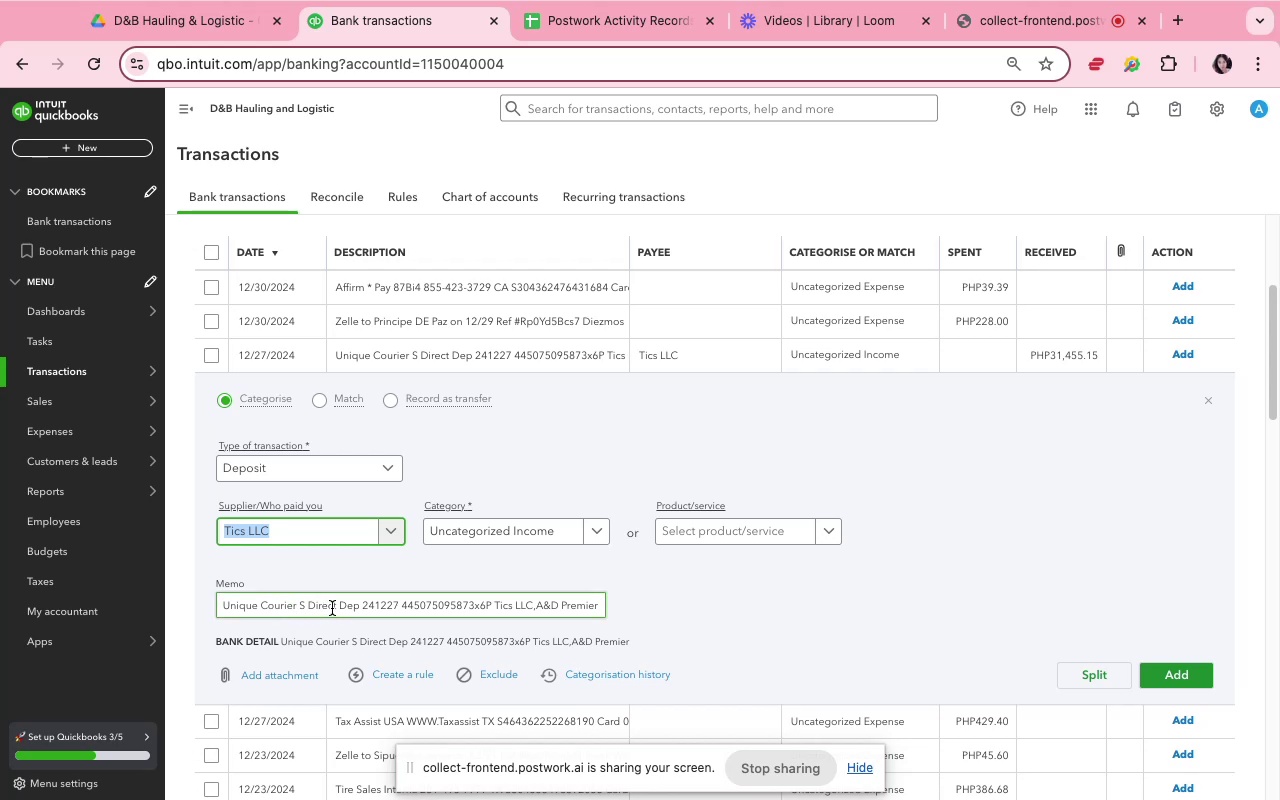 
double_click([530, 539])
 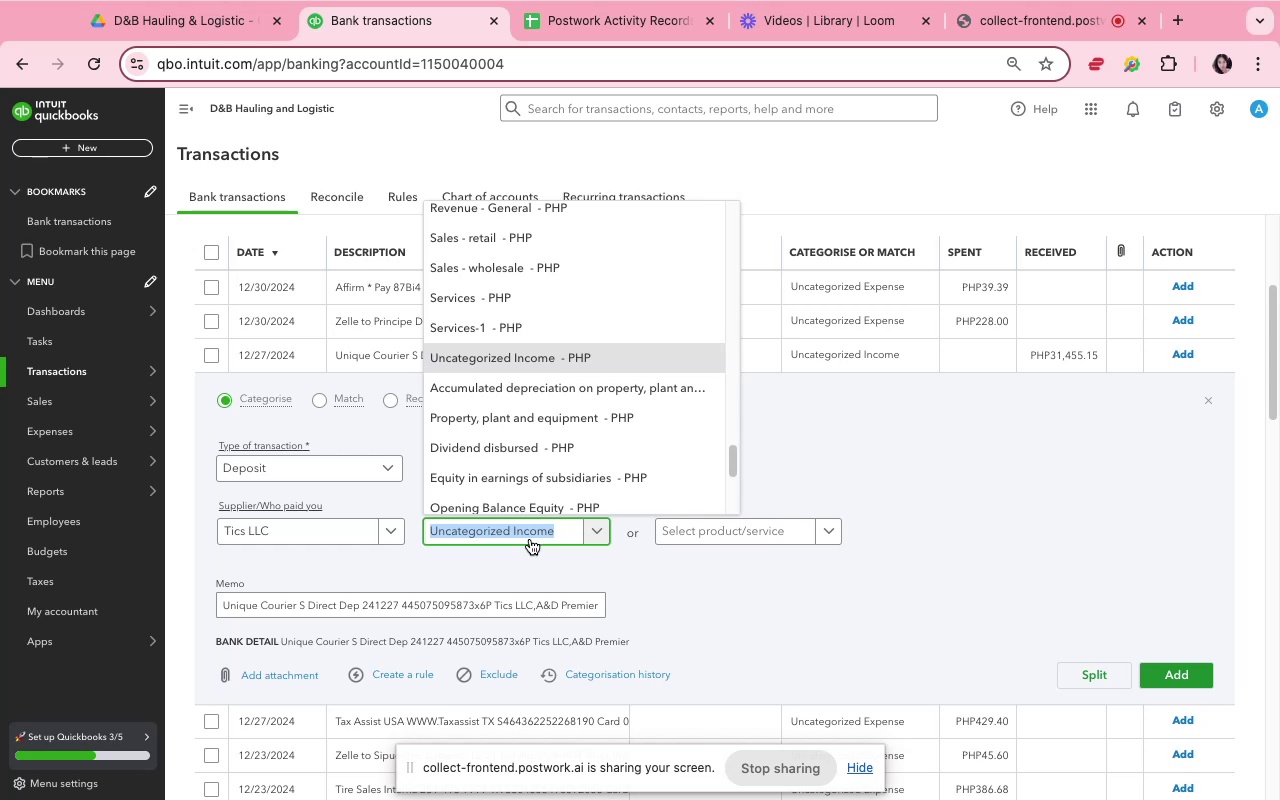 
wait(5.34)
 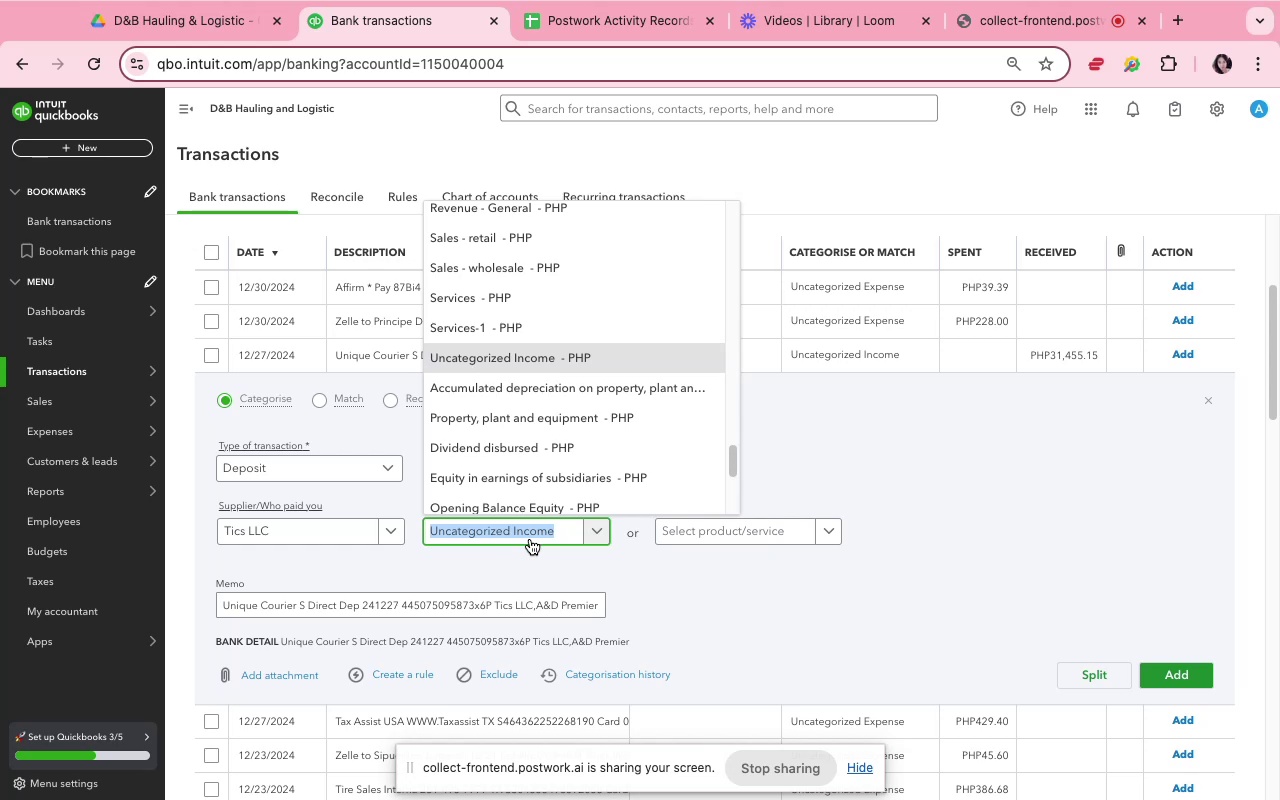 
left_click([1037, 632])
 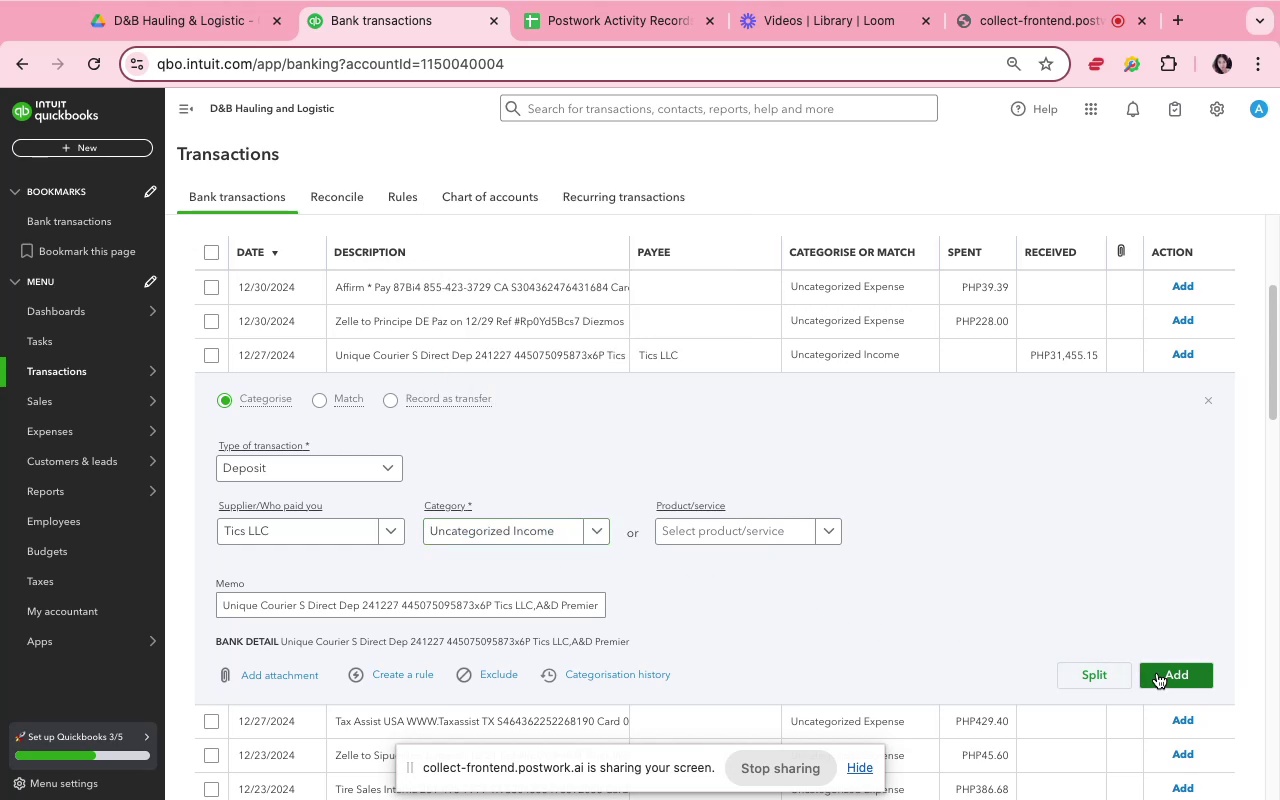 
left_click([1157, 673])
 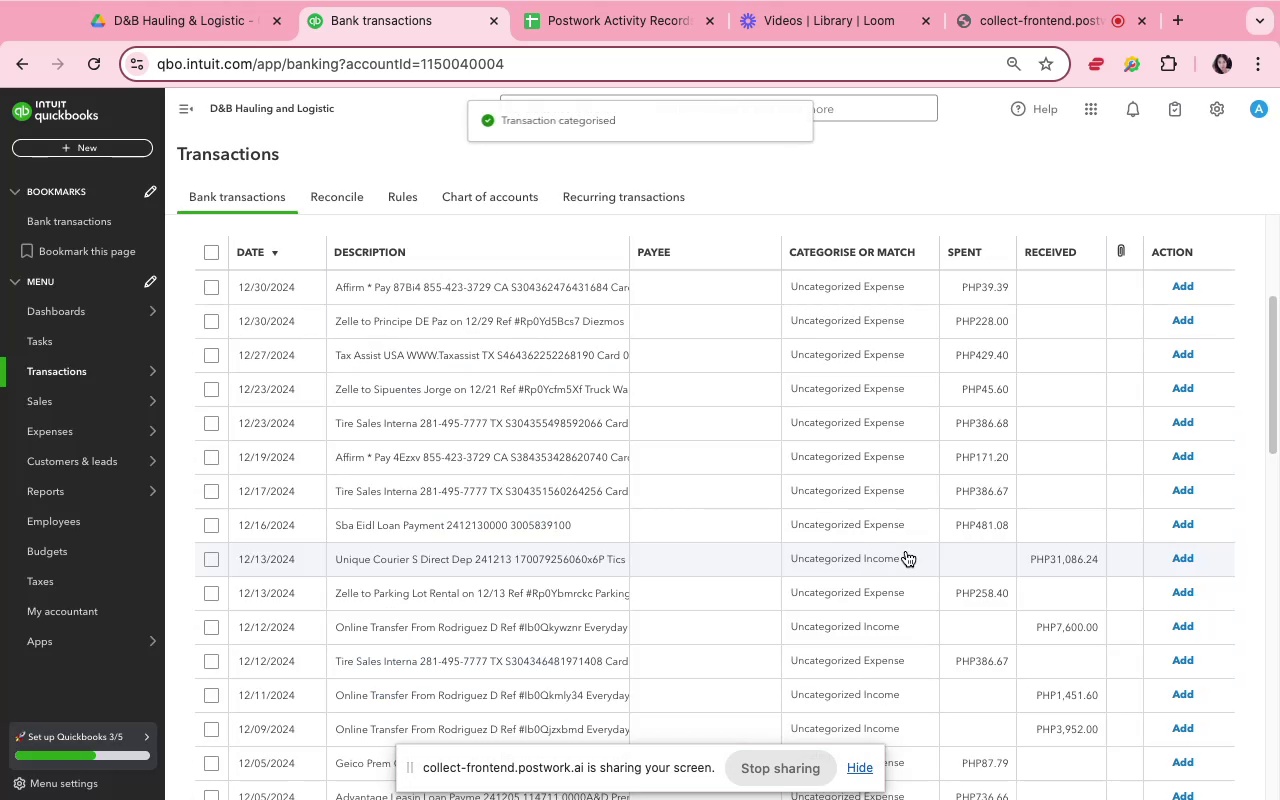 
wait(8.26)
 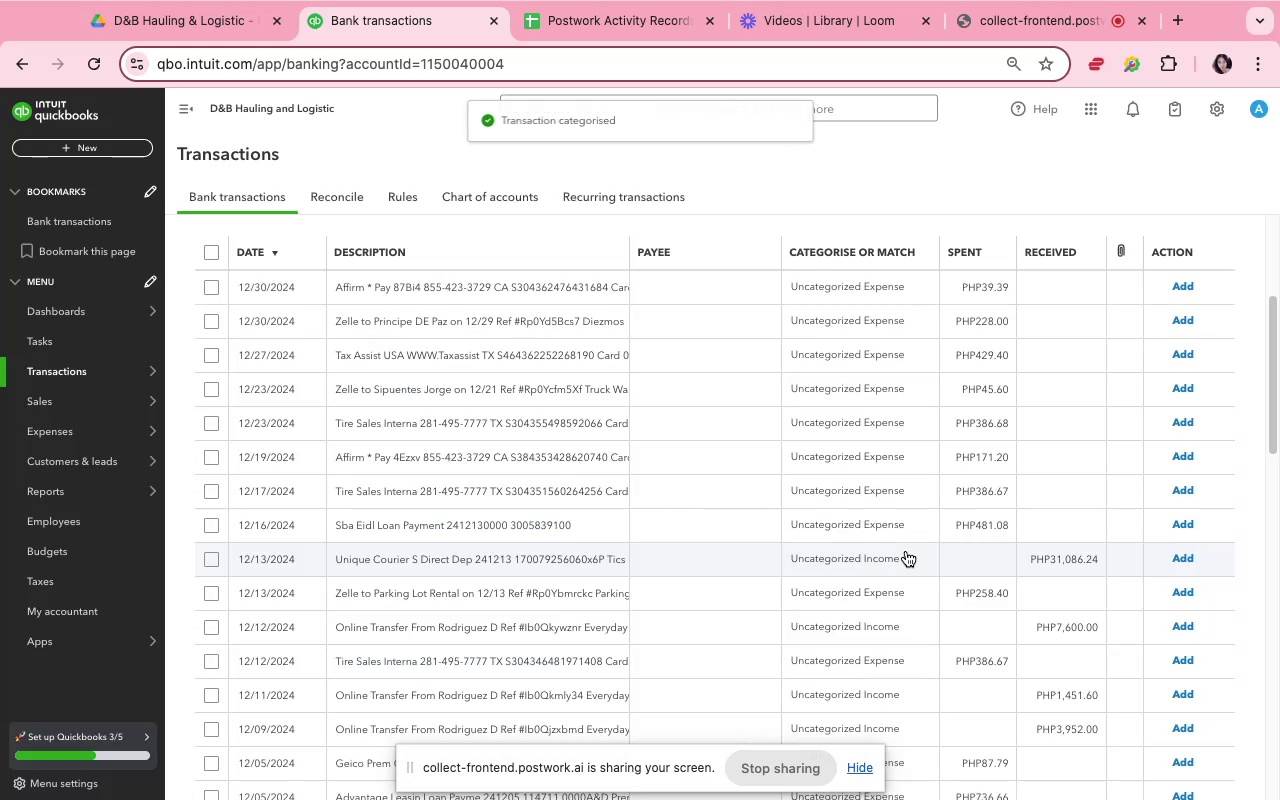 
left_click([718, 556])
 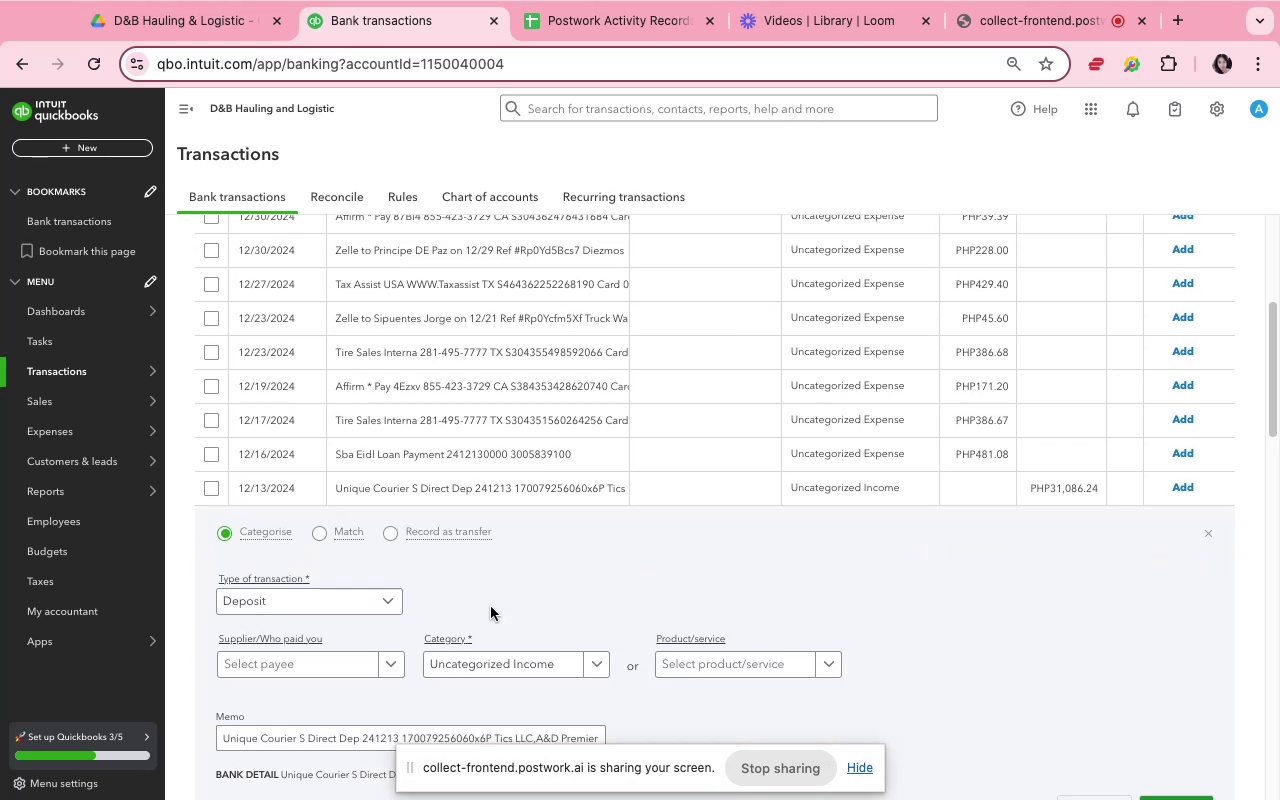 
scroll: coordinate [441, 596], scroll_direction: down, amount: 7.0
 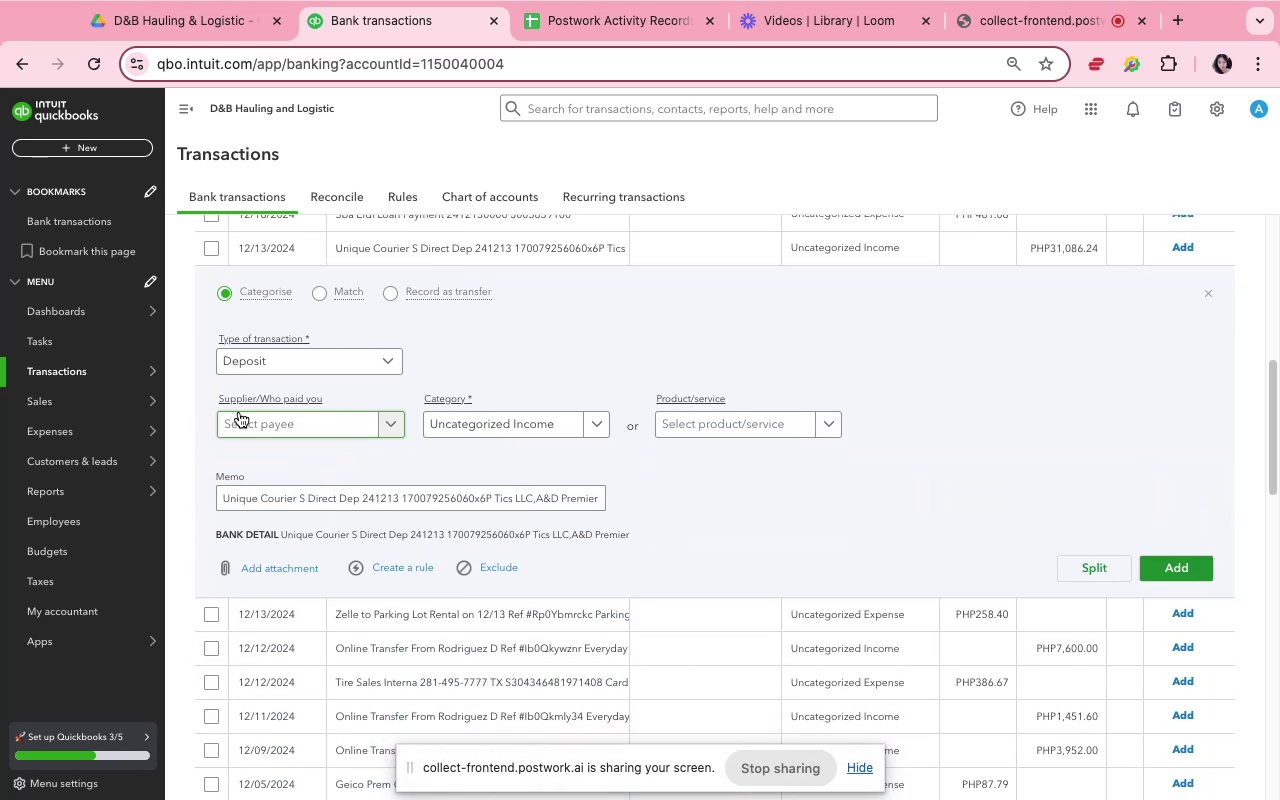 
left_click([249, 427])
 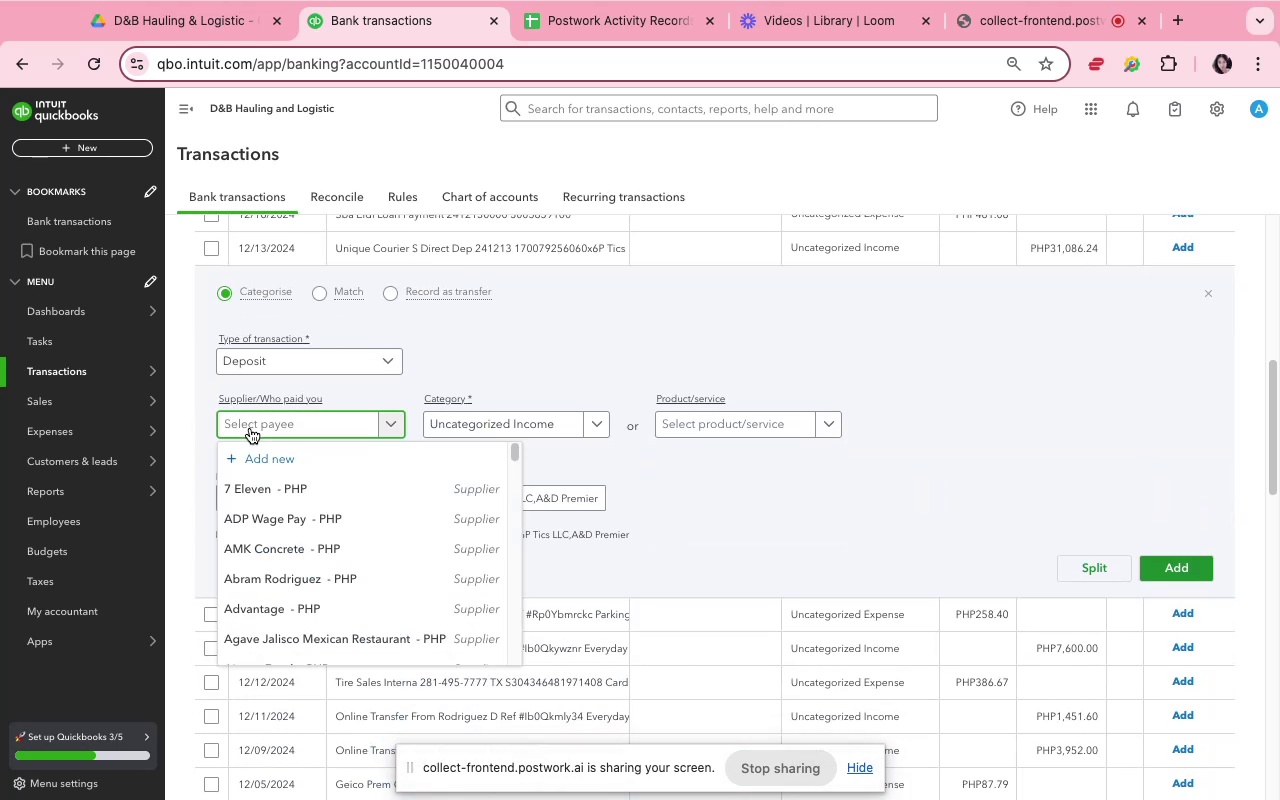 
type(Tics)
 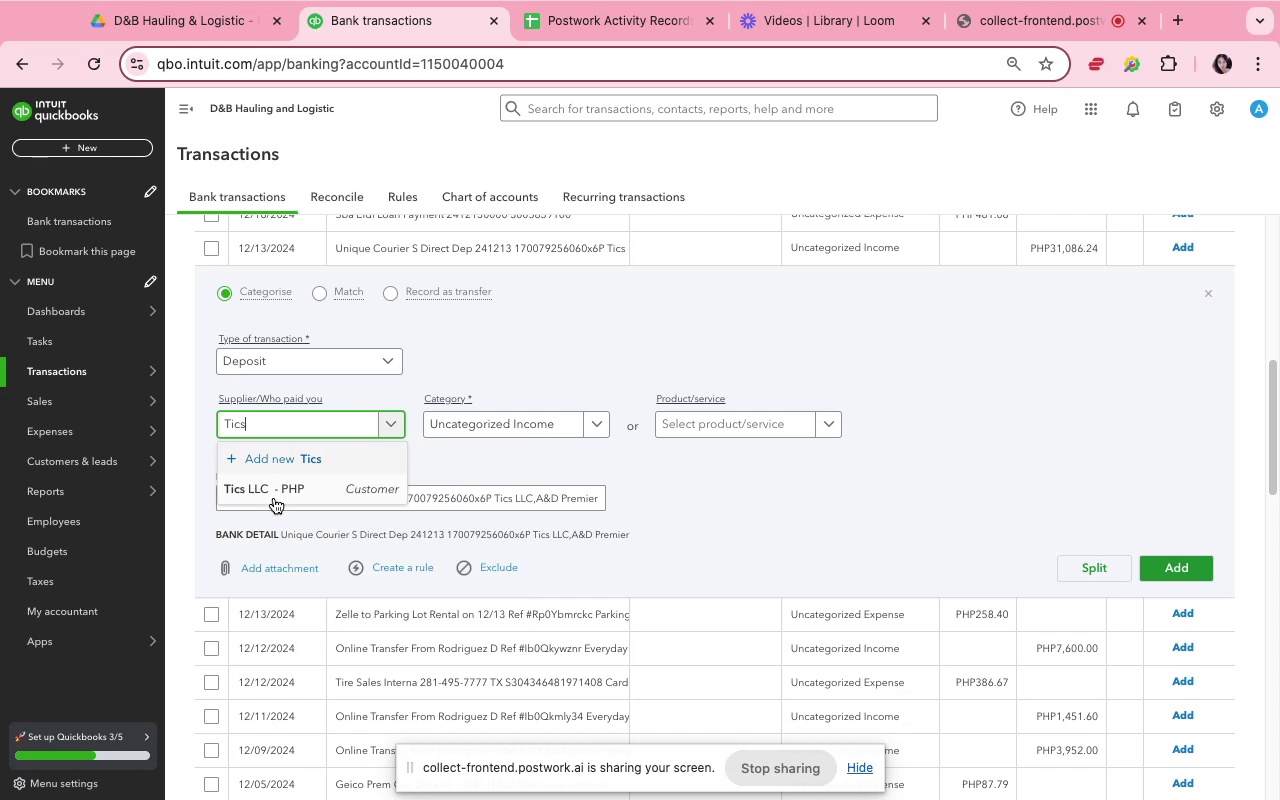 
left_click([275, 497])
 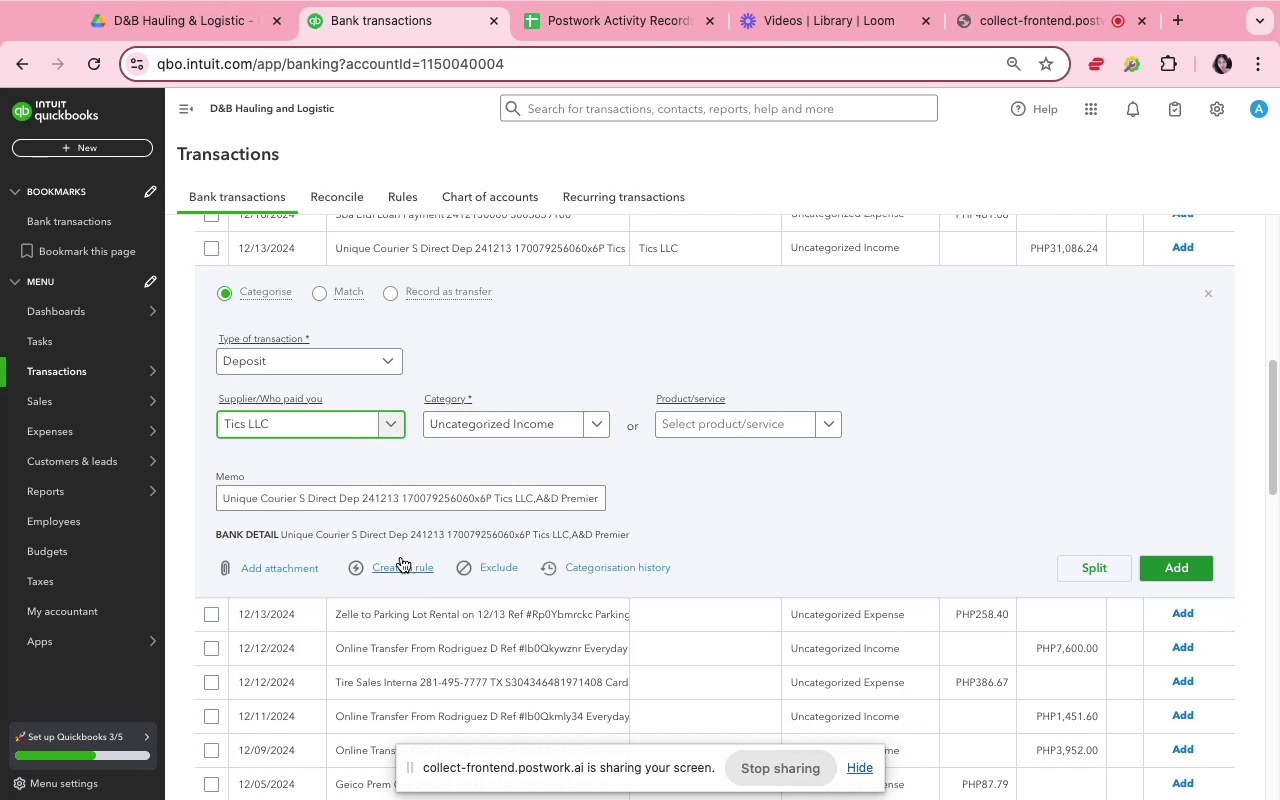 
left_click([396, 563])
 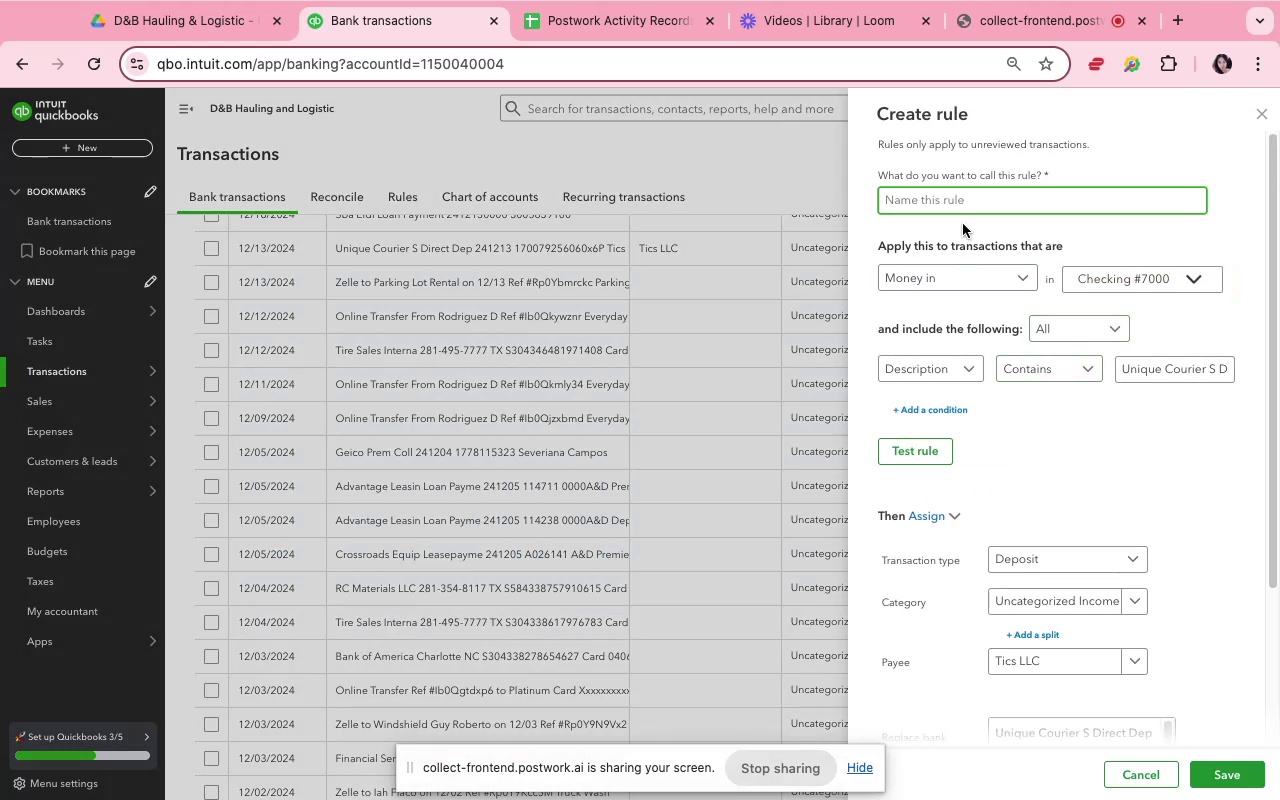 
type(Tcs)
key(Backspace)
key(Backspace)
type(ics)
 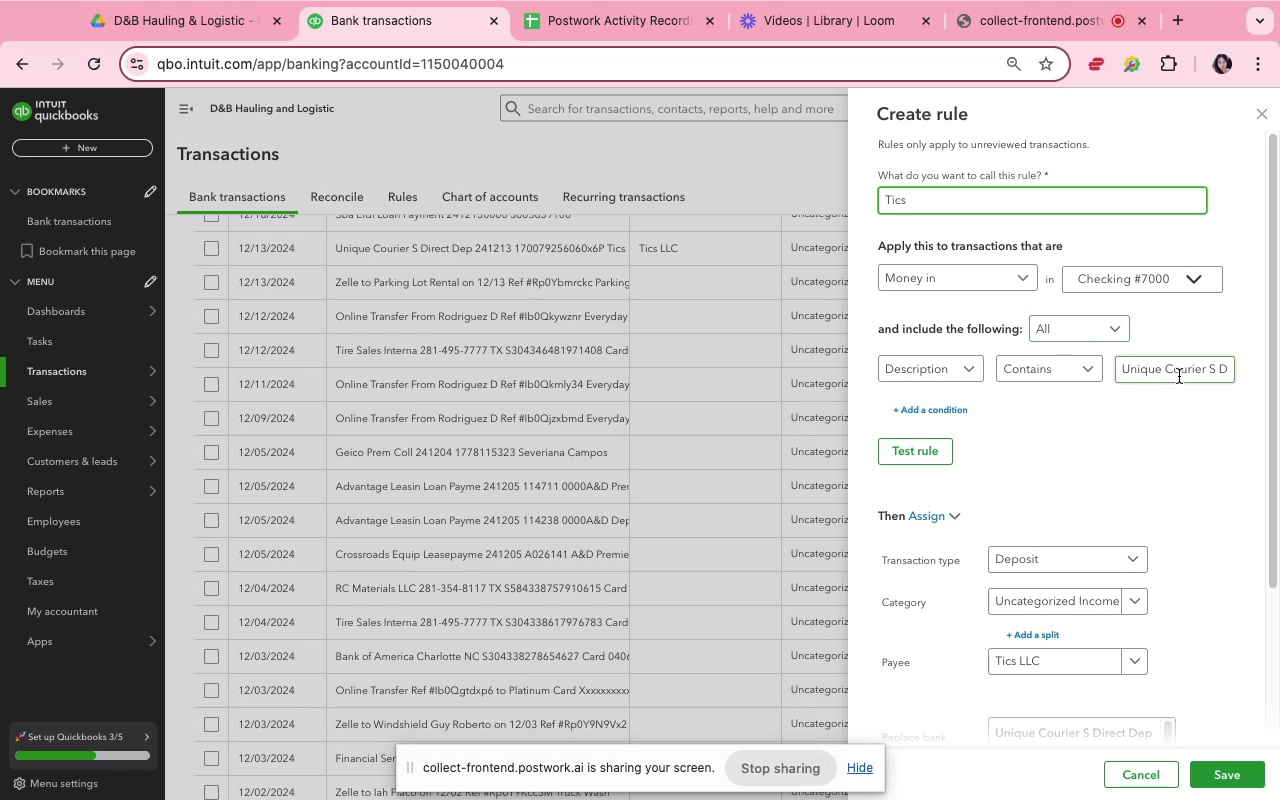 
left_click_drag(start_coordinate=[1200, 368], to_coordinate=[1219, 368])
 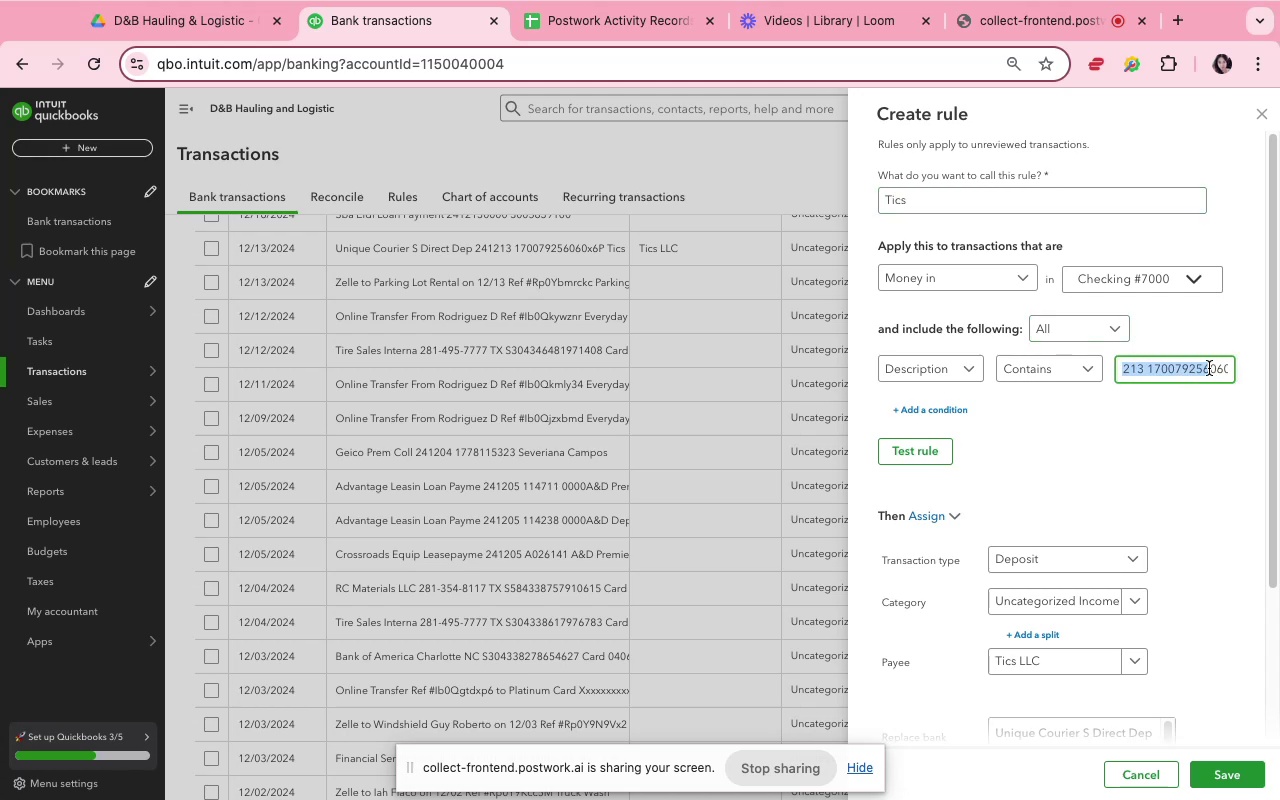 
left_click([1206, 368])
 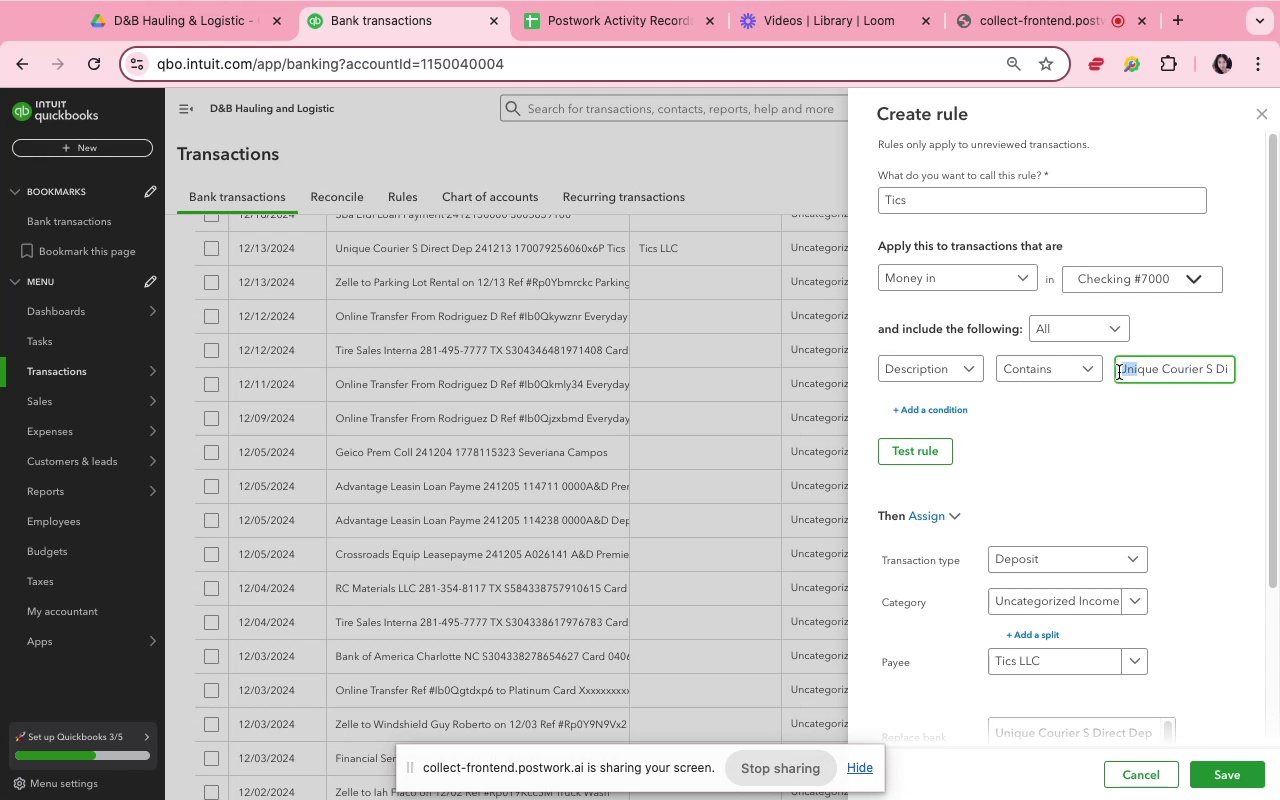 
left_click([1189, 373])
 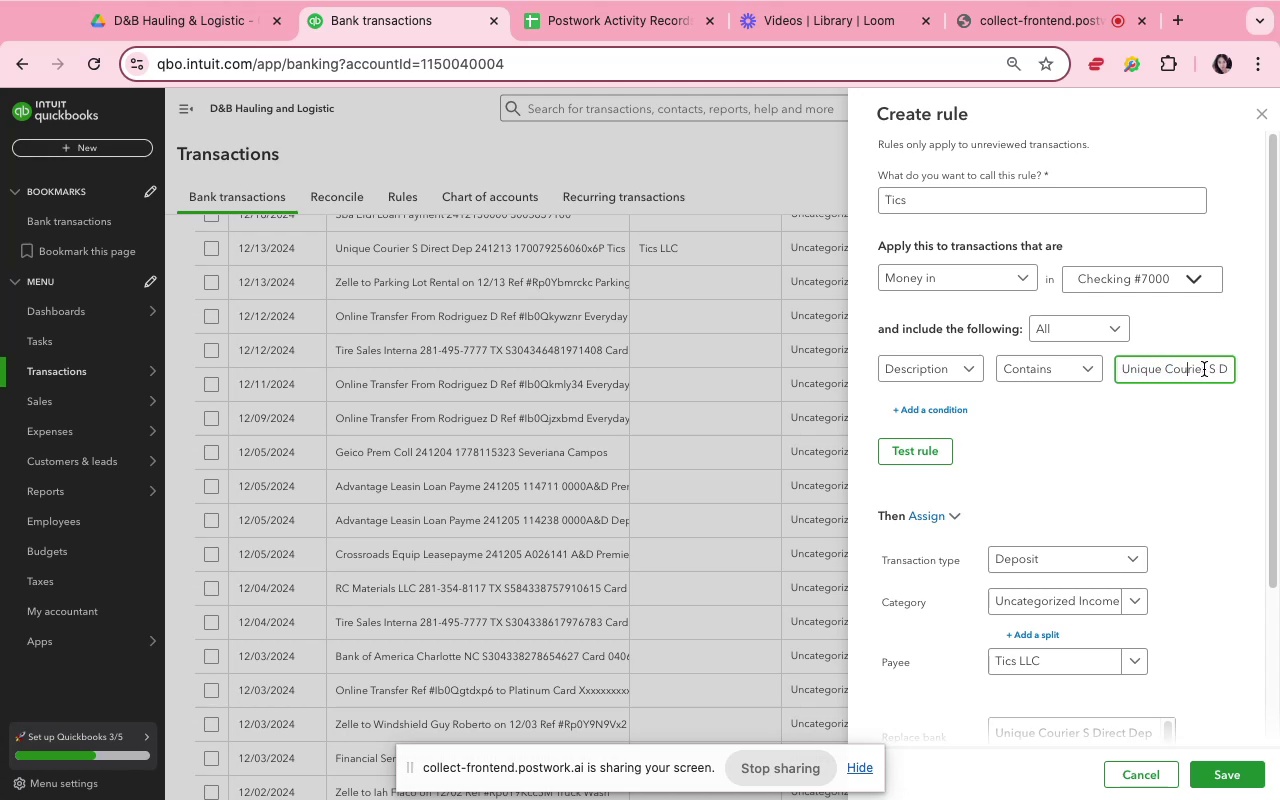 
left_click_drag(start_coordinate=[1205, 369], to_coordinate=[1211, 368])
 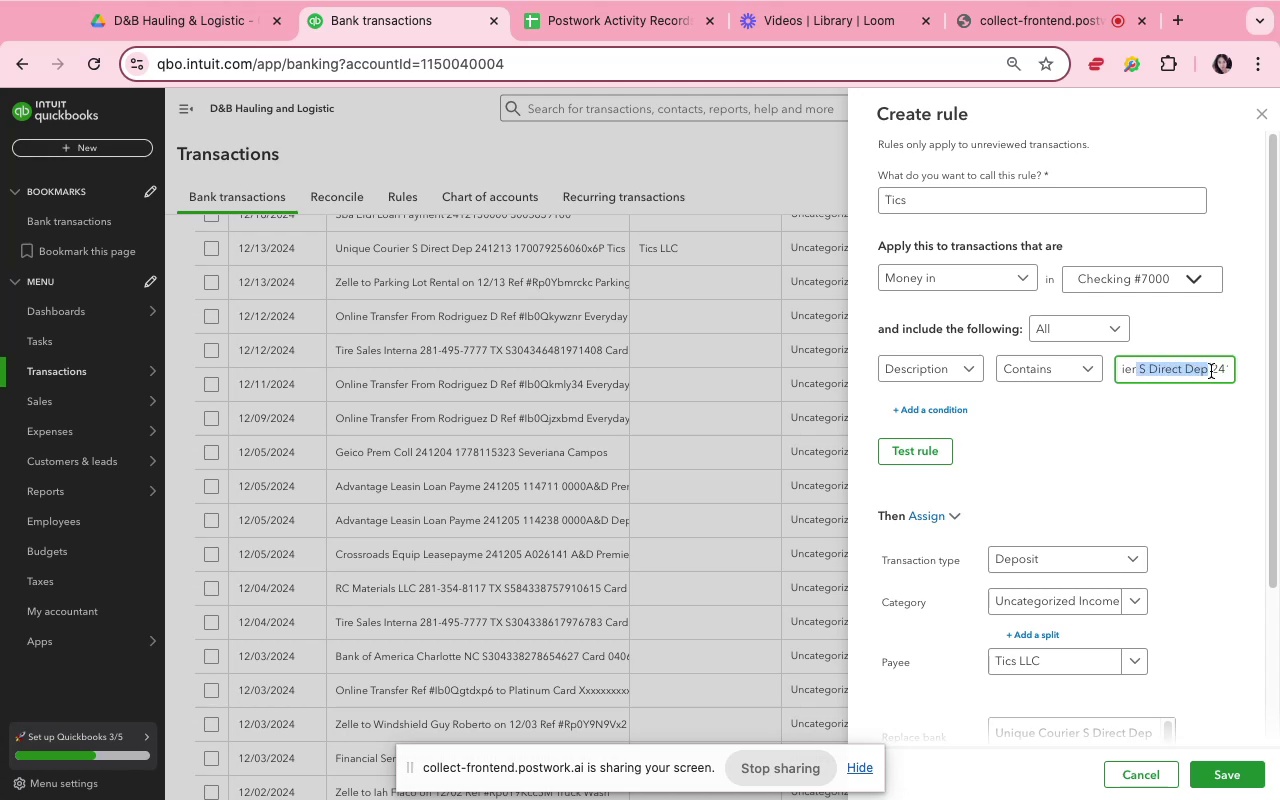 
left_click_drag(start_coordinate=[1214, 370], to_coordinate=[1195, 371])
 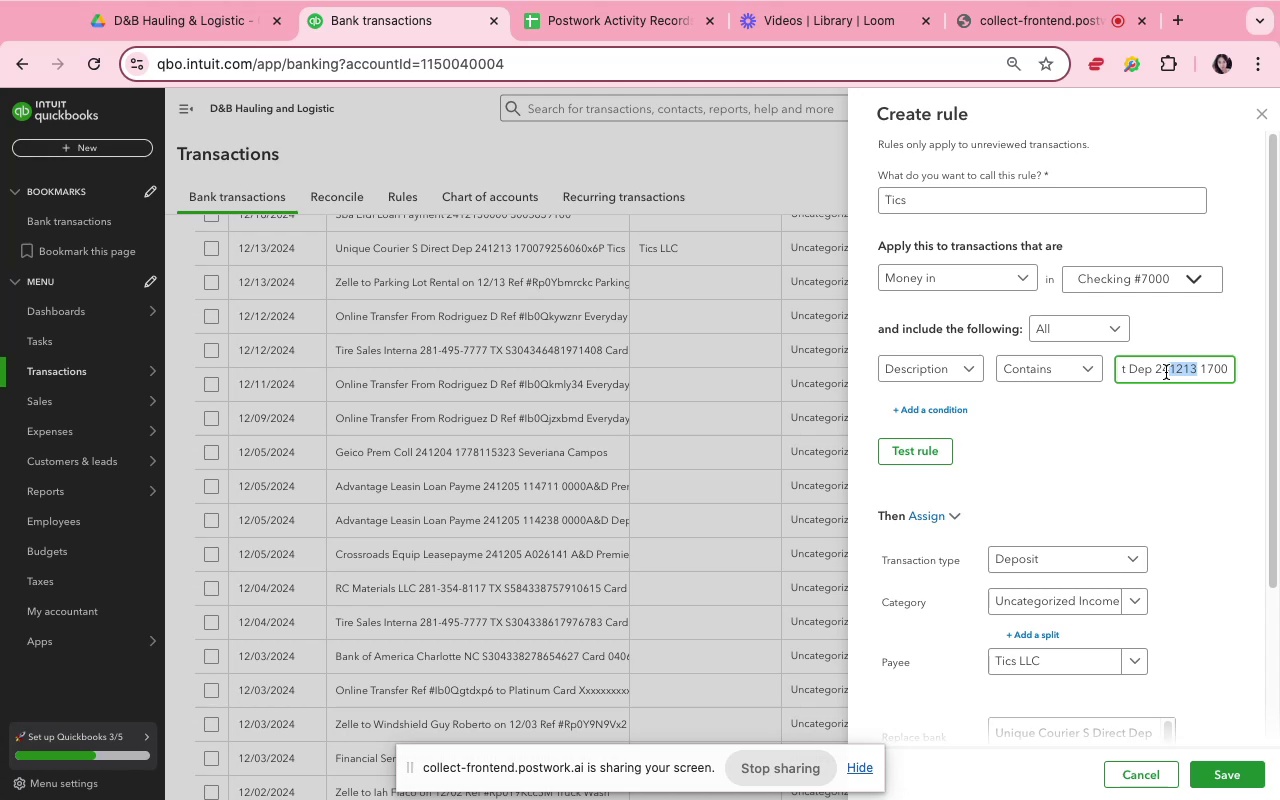 
left_click([1117, 371])
 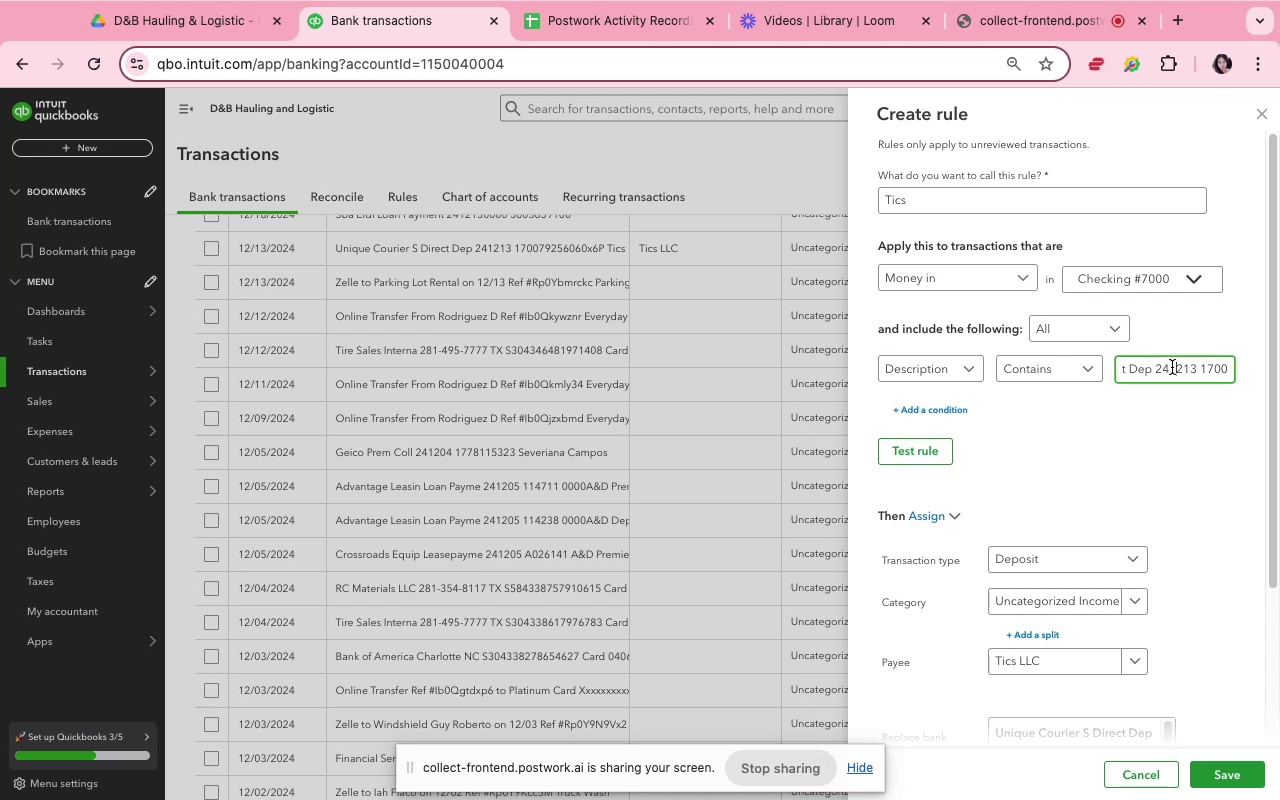 
left_click_drag(start_coordinate=[1157, 368], to_coordinate=[1220, 366])
 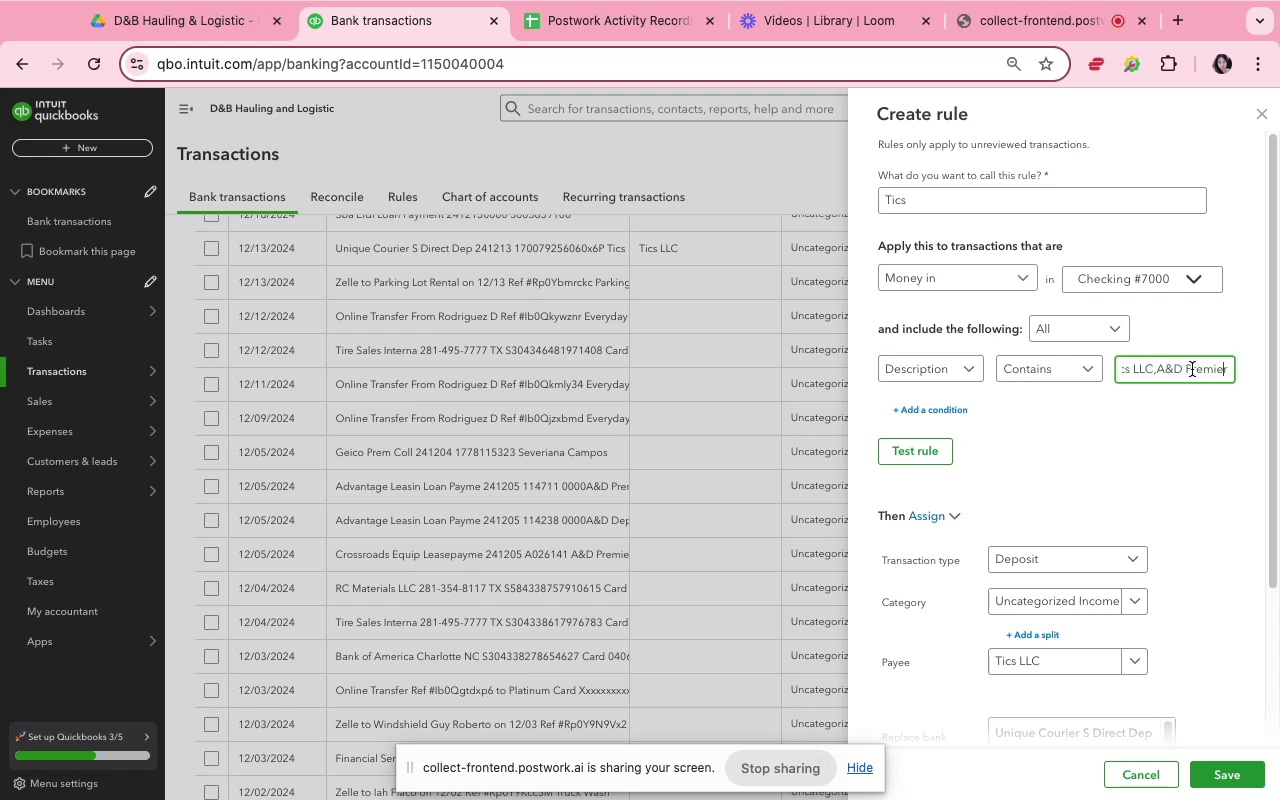 
left_click([1139, 369])
 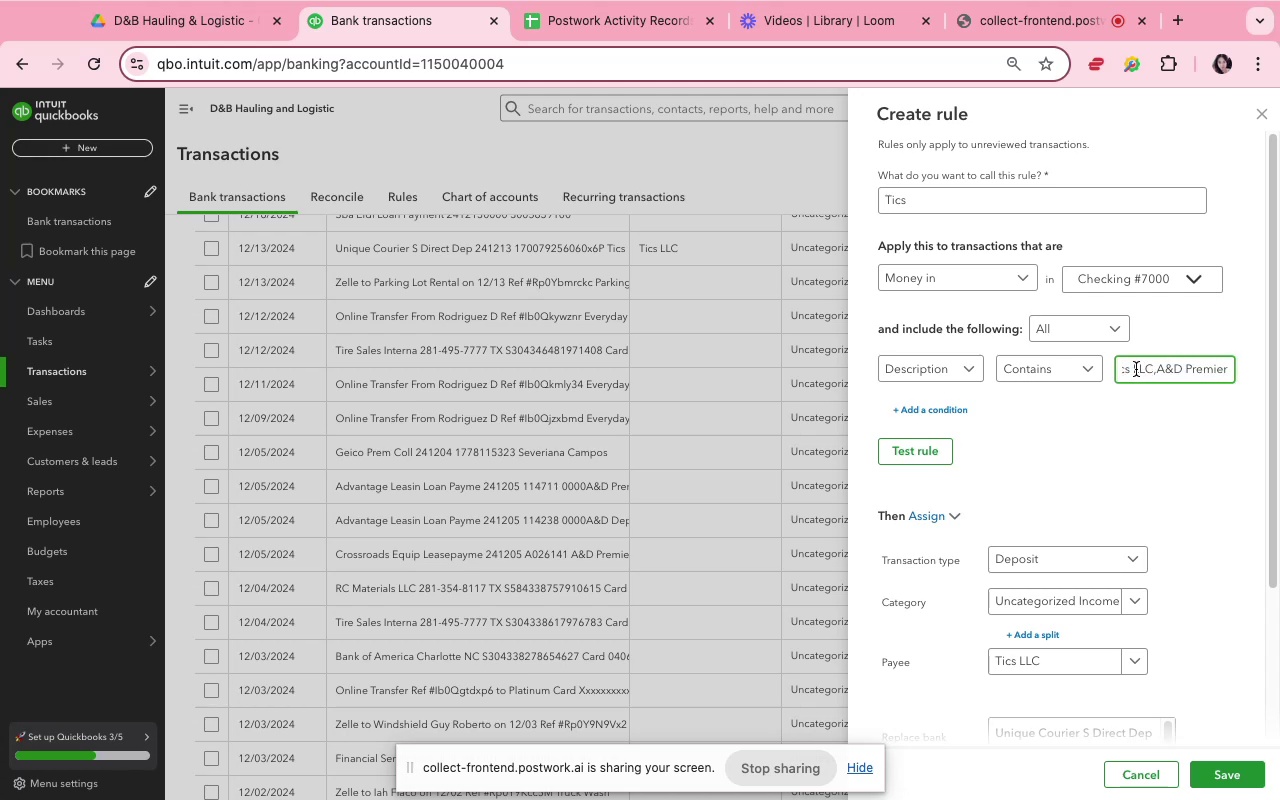 
key(ArrowLeft)
 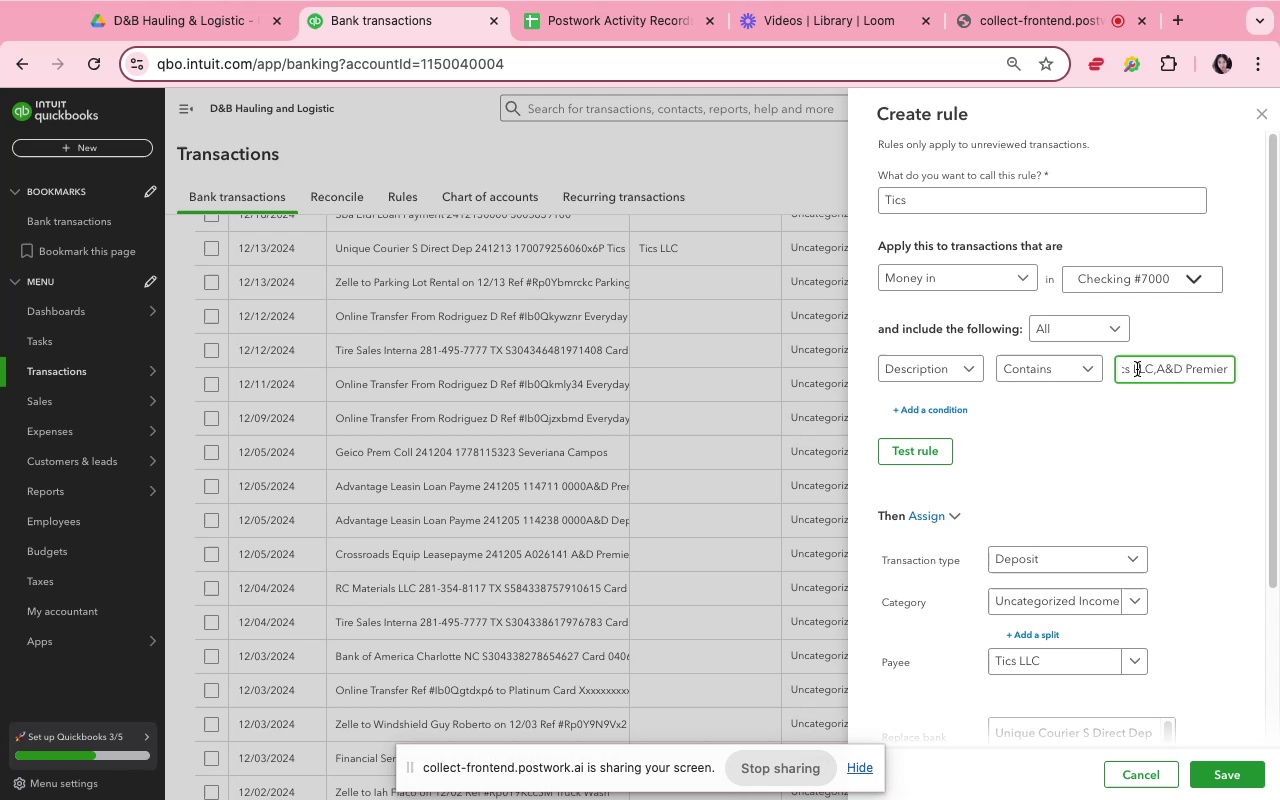 
key(ArrowLeft)
 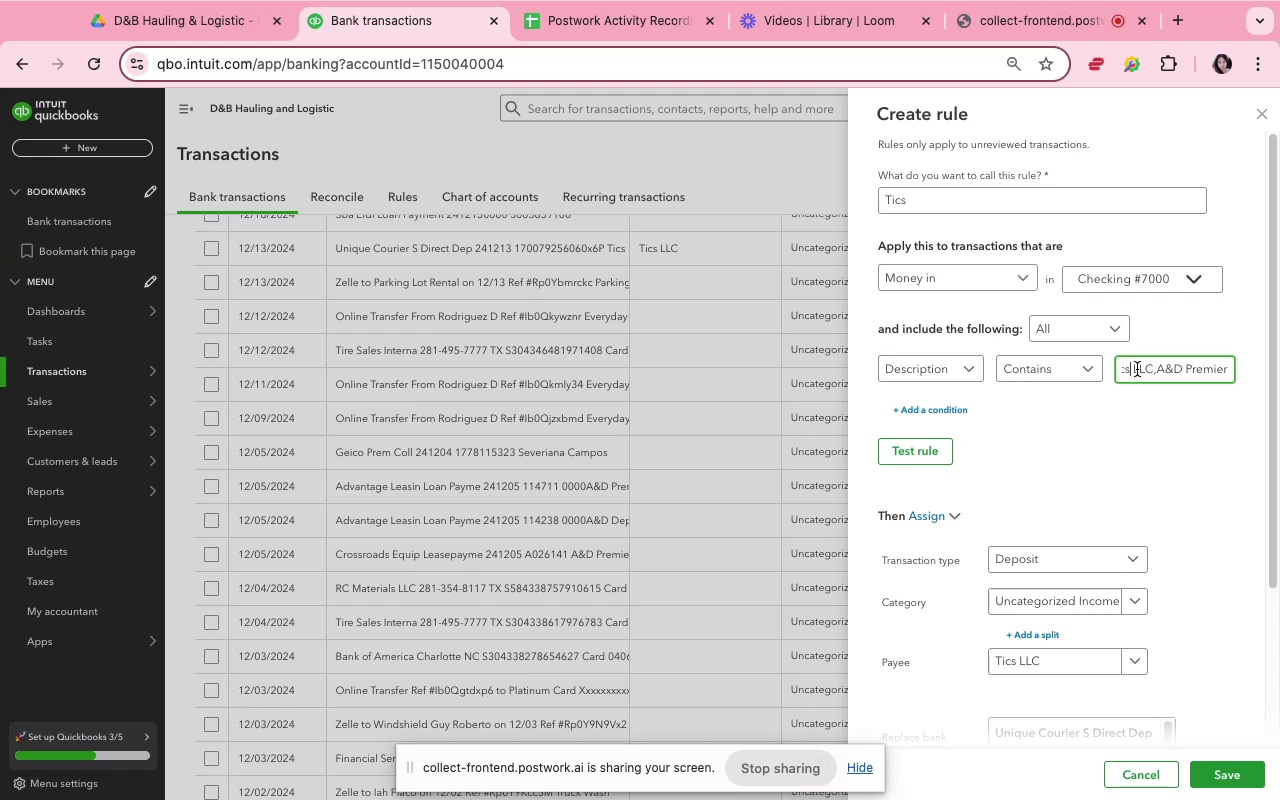 
key(ArrowLeft)
 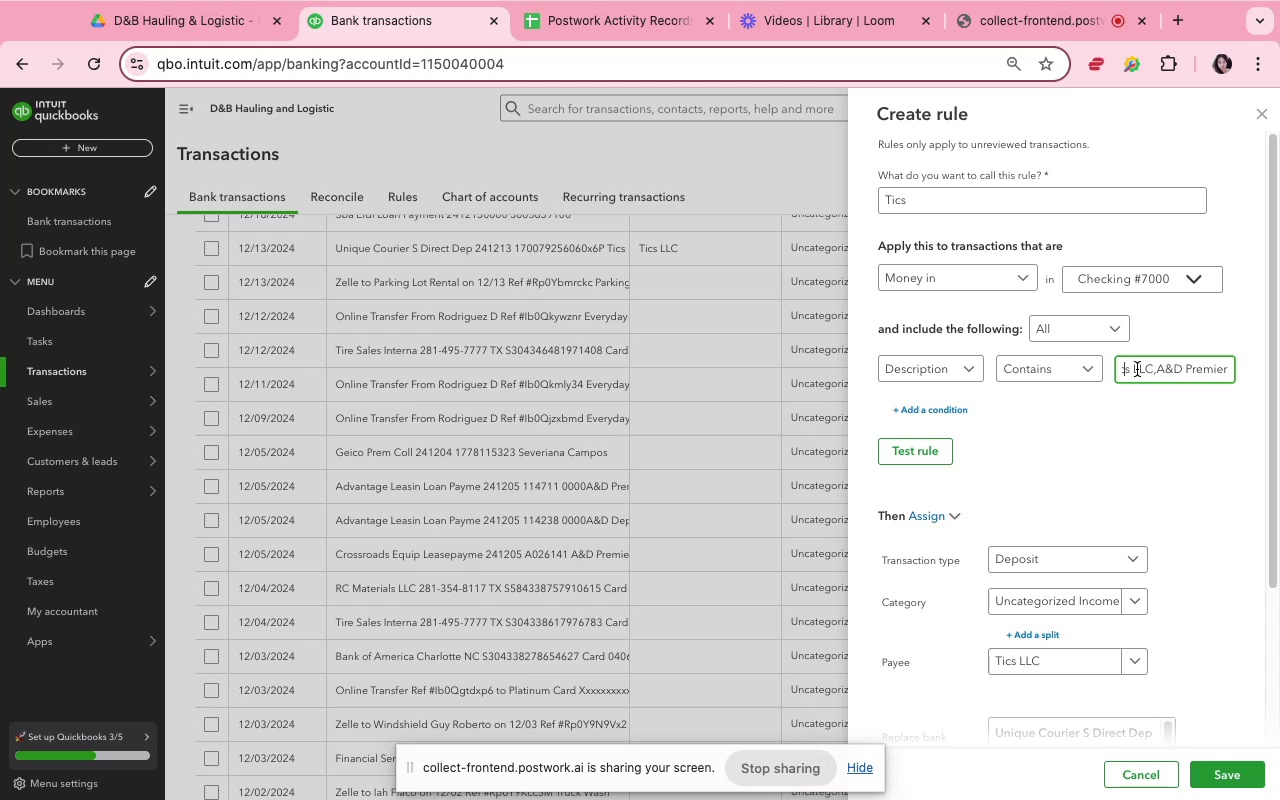 
key(ArrowLeft)
 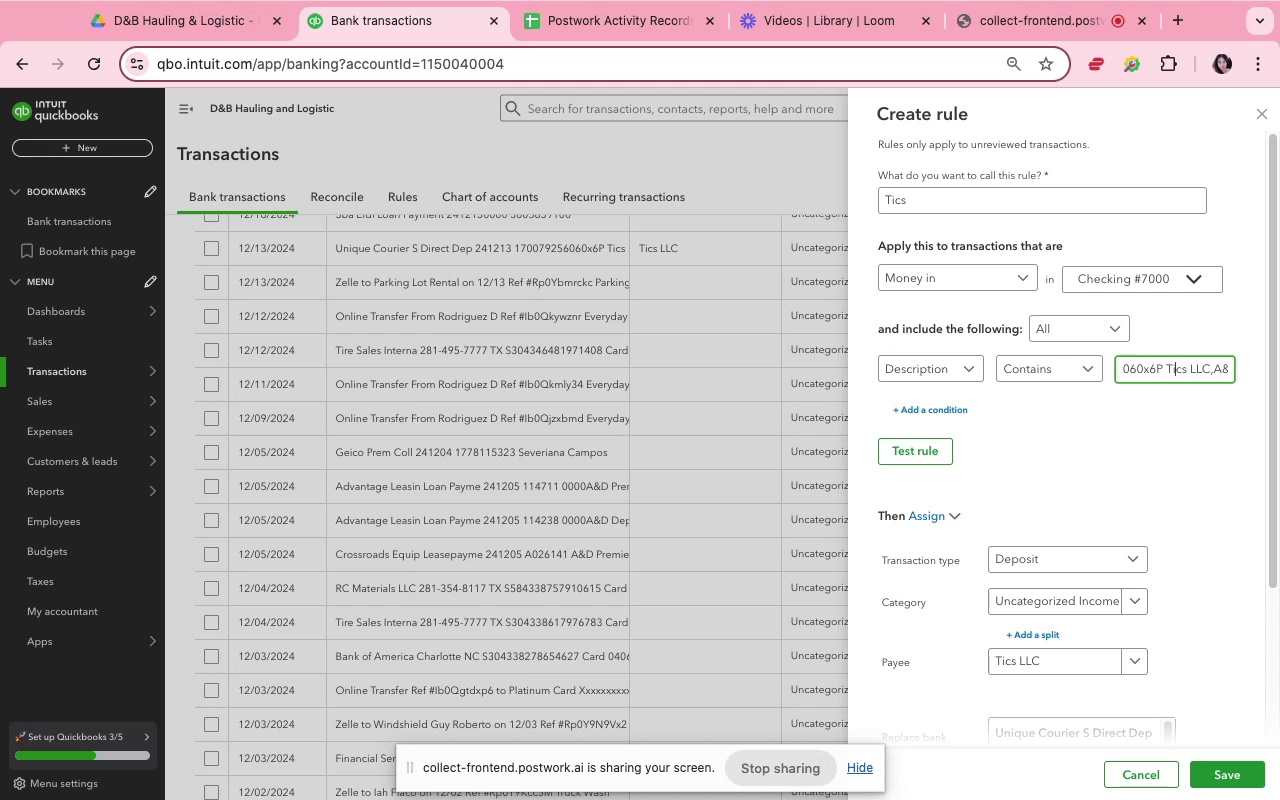 
key(ArrowLeft)
 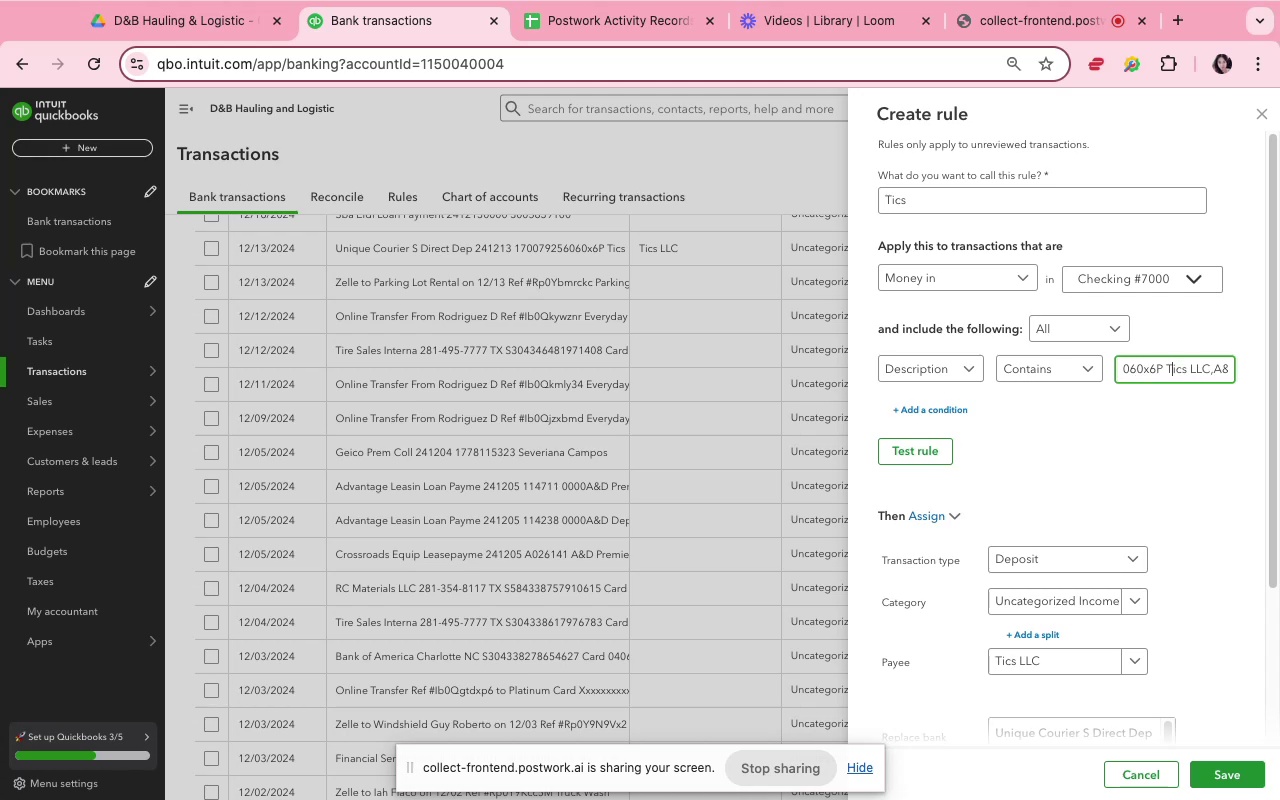 
key(ArrowLeft)
 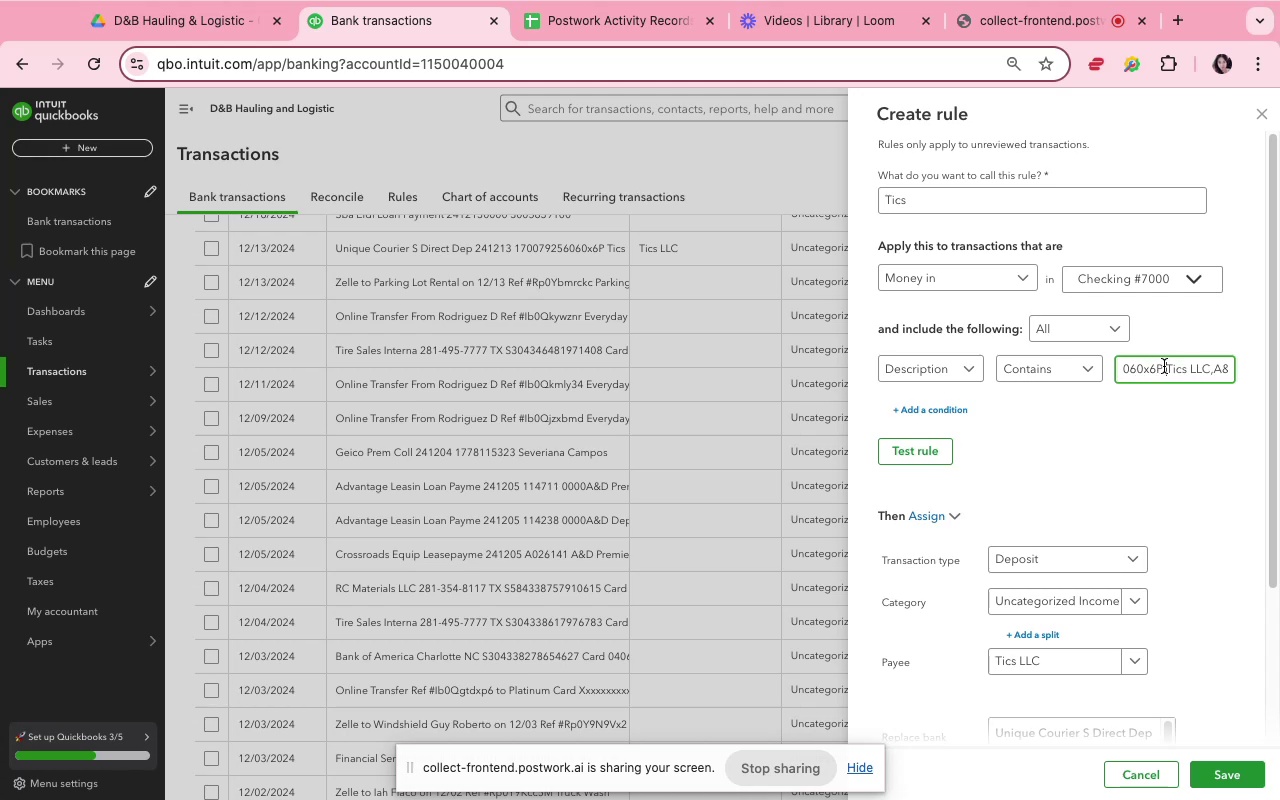 
left_click_drag(start_coordinate=[1167, 367], to_coordinate=[1205, 372])
 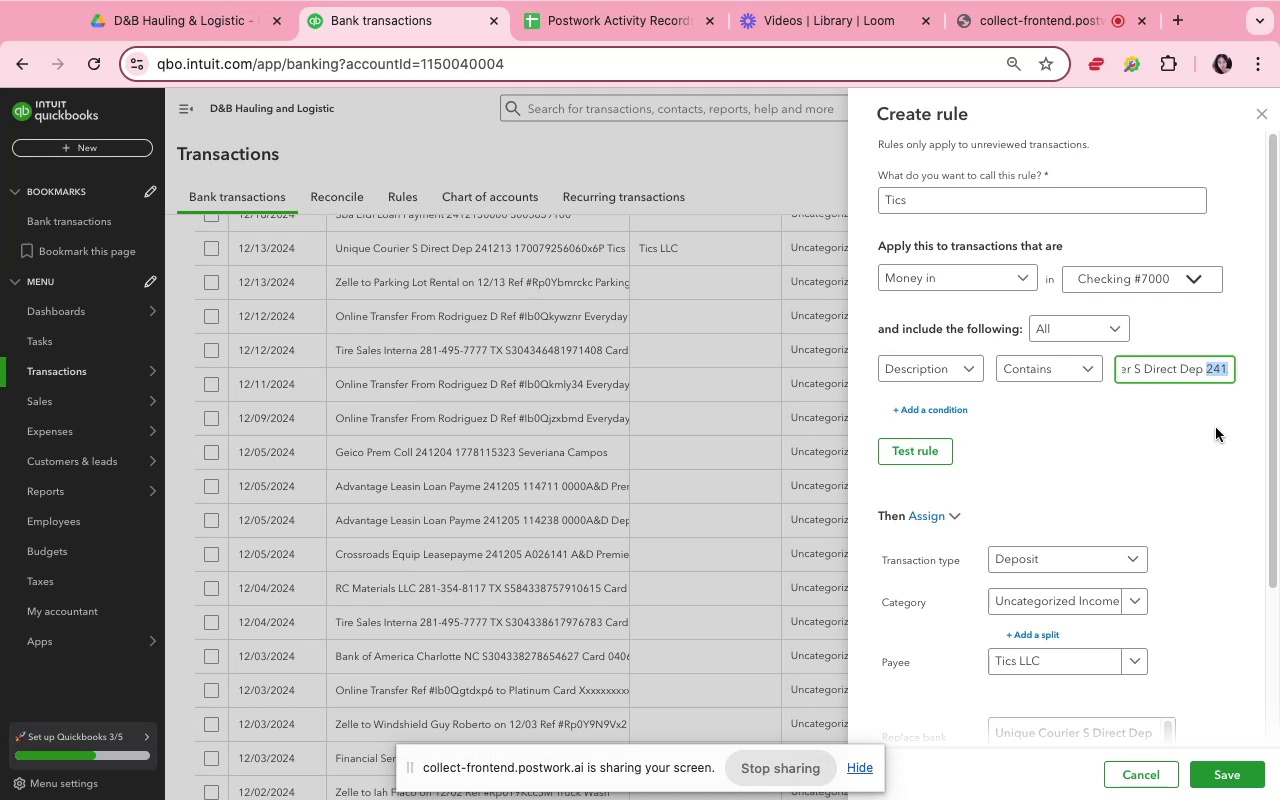 
key(Backspace)
 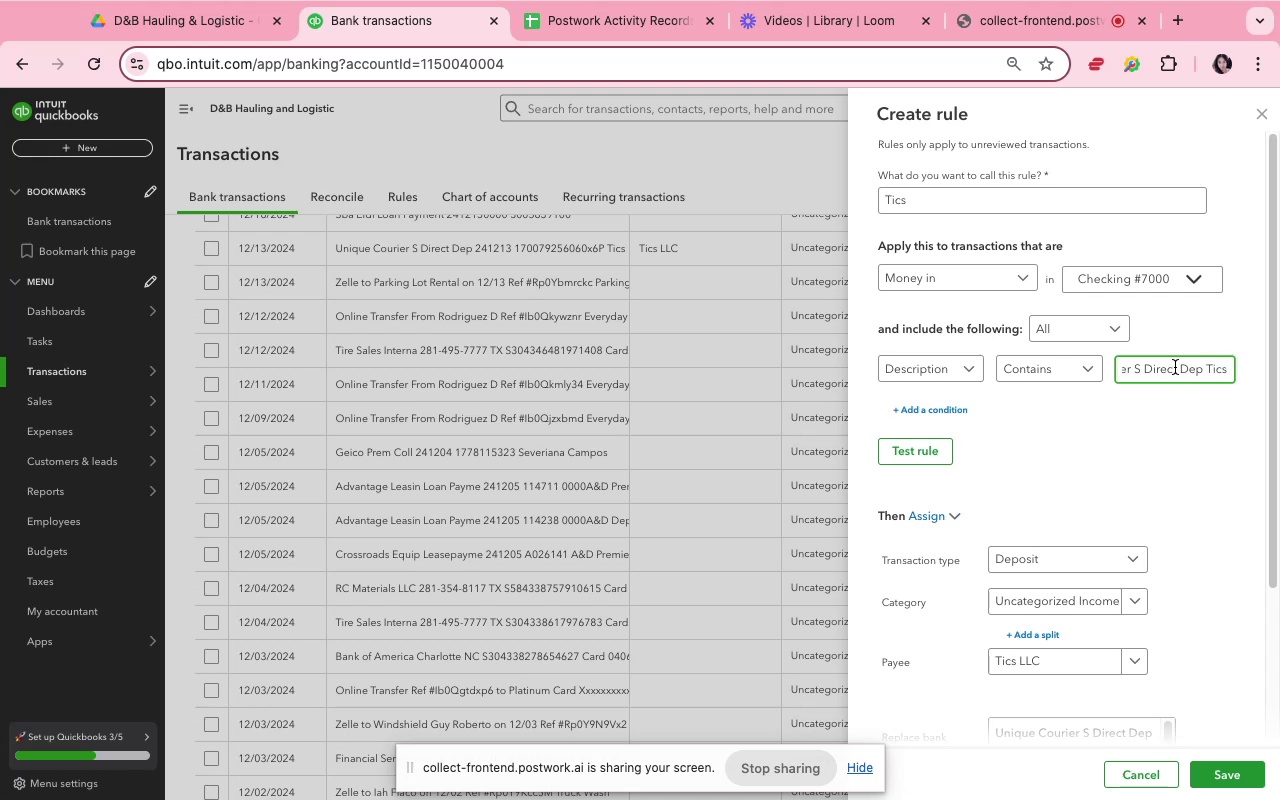 
left_click_drag(start_coordinate=[1177, 366], to_coordinate=[1223, 360])
 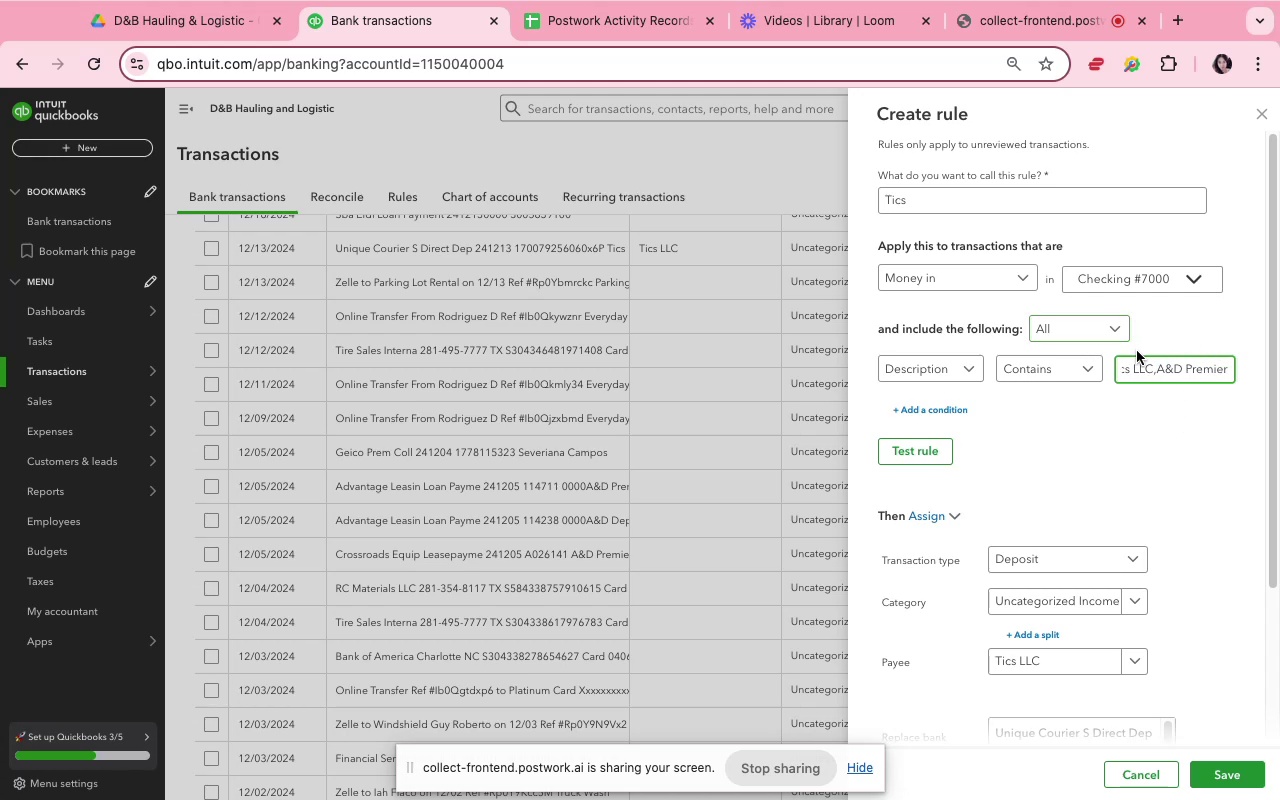 
left_click([1112, 333])
 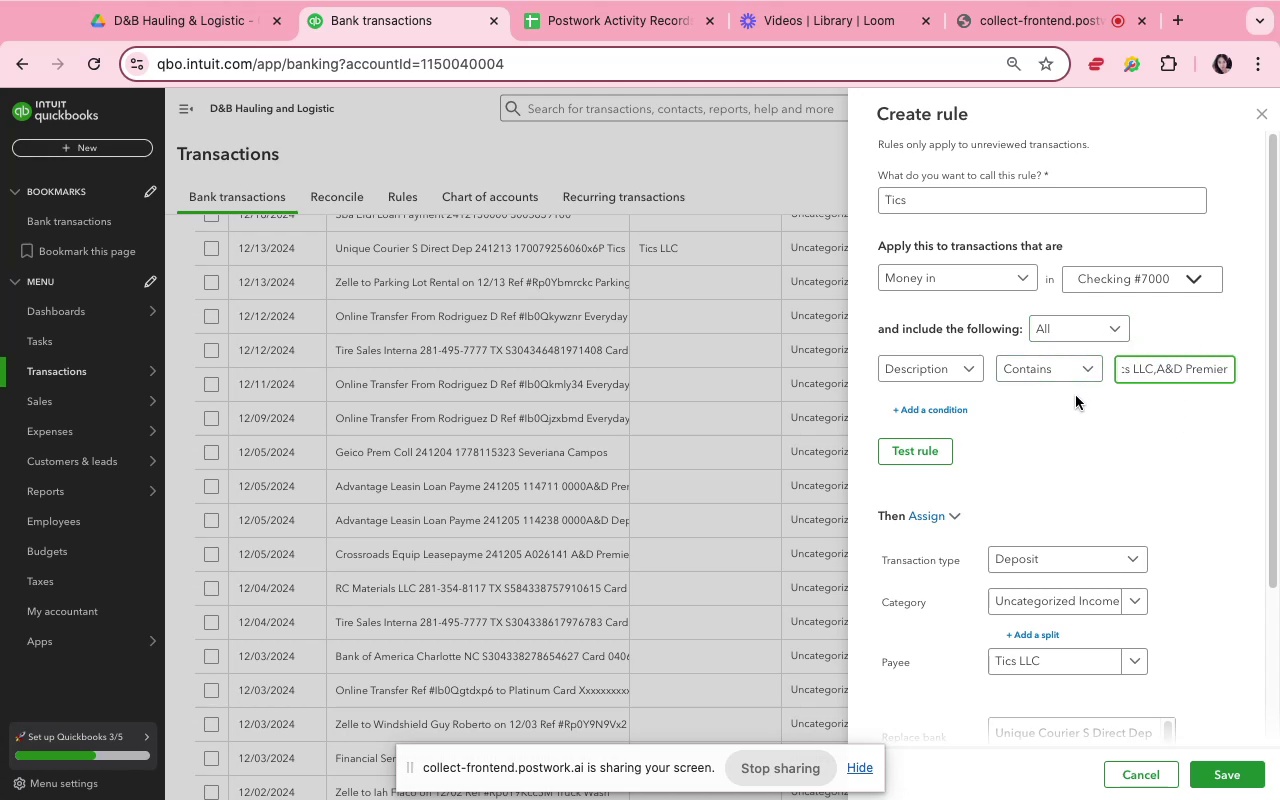 
mouse_move([1083, 341])
 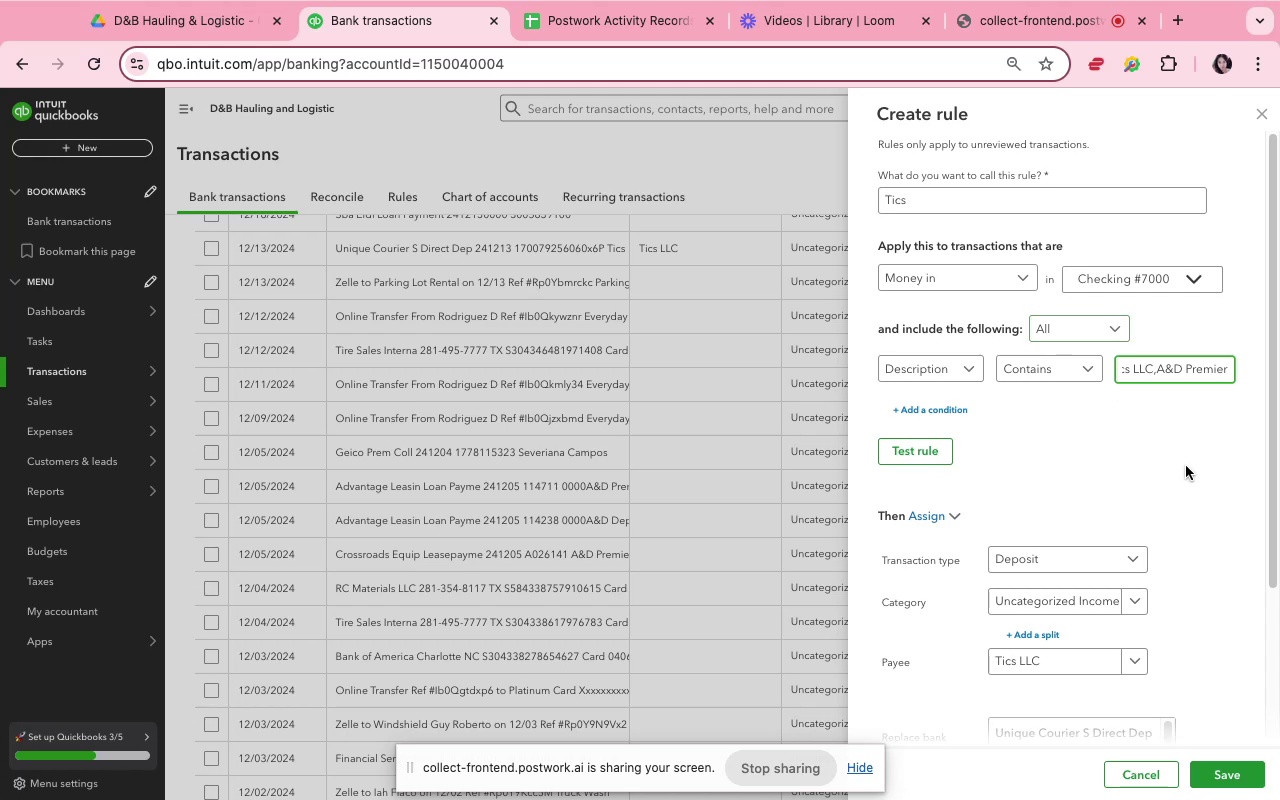 
left_click([1186, 466])
 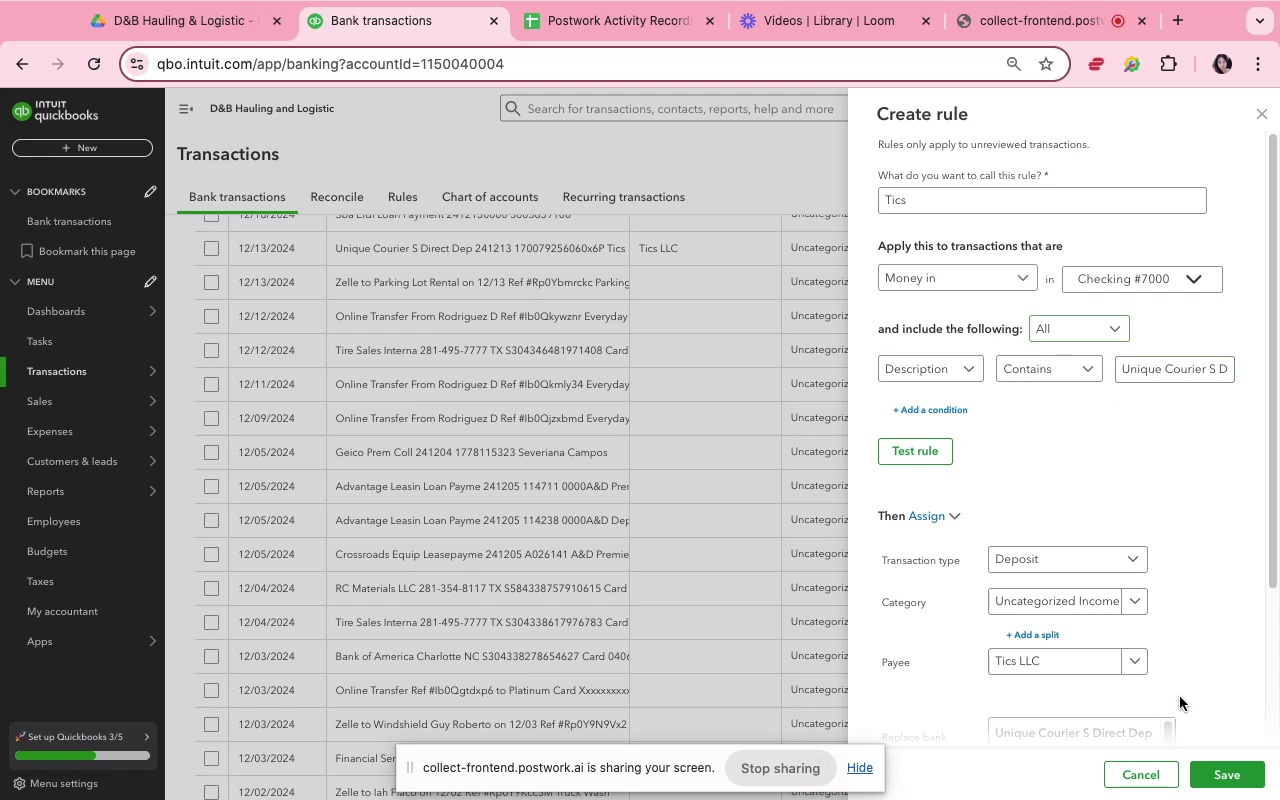 
scroll: coordinate [1178, 643], scroll_direction: down, amount: 9.0
 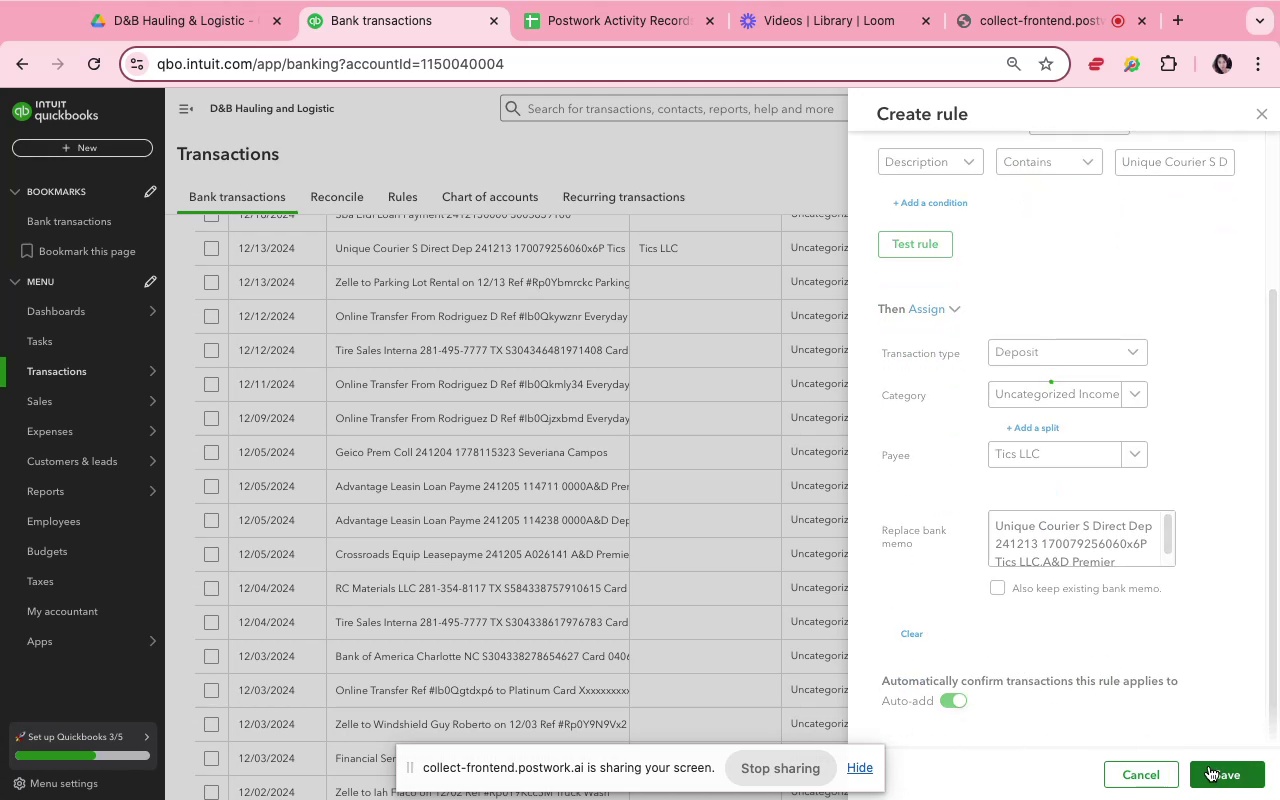 
wait(8.39)
 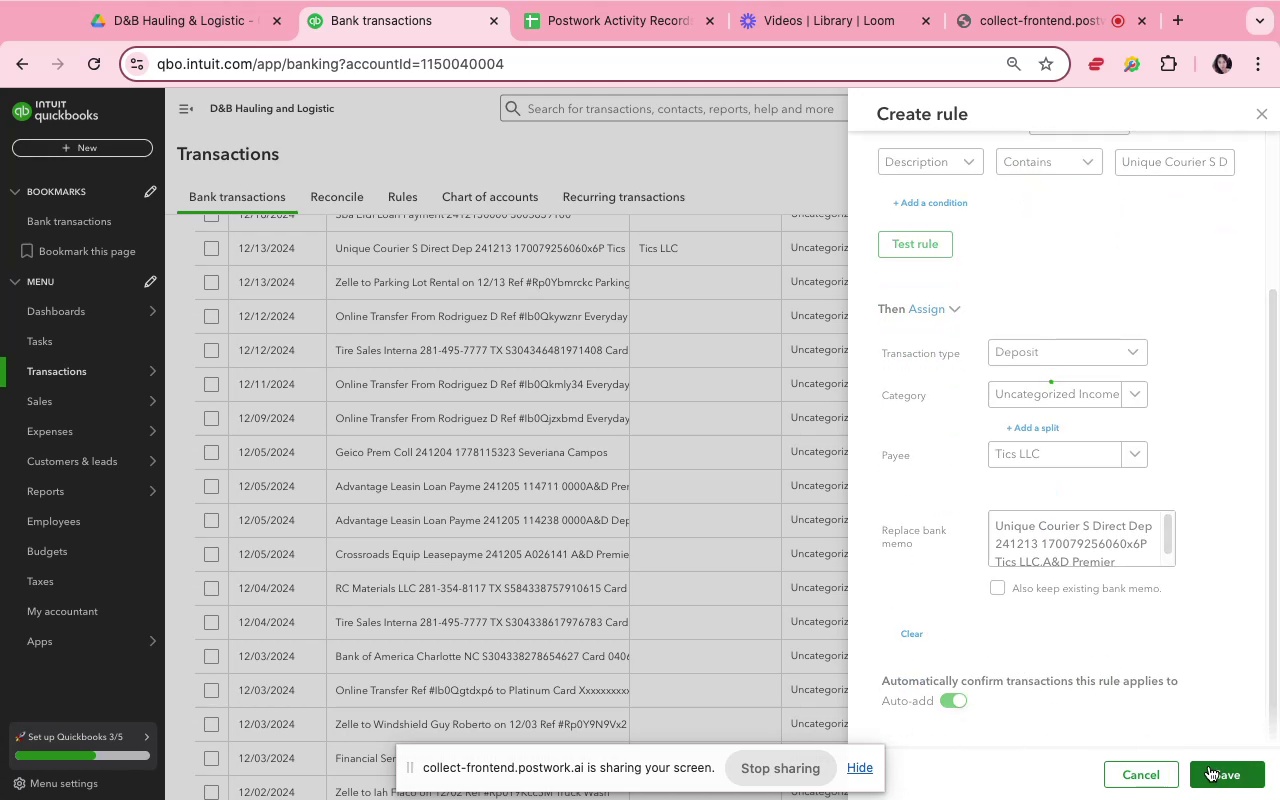 
scroll: coordinate [1019, 513], scroll_direction: up, amount: 6.0
 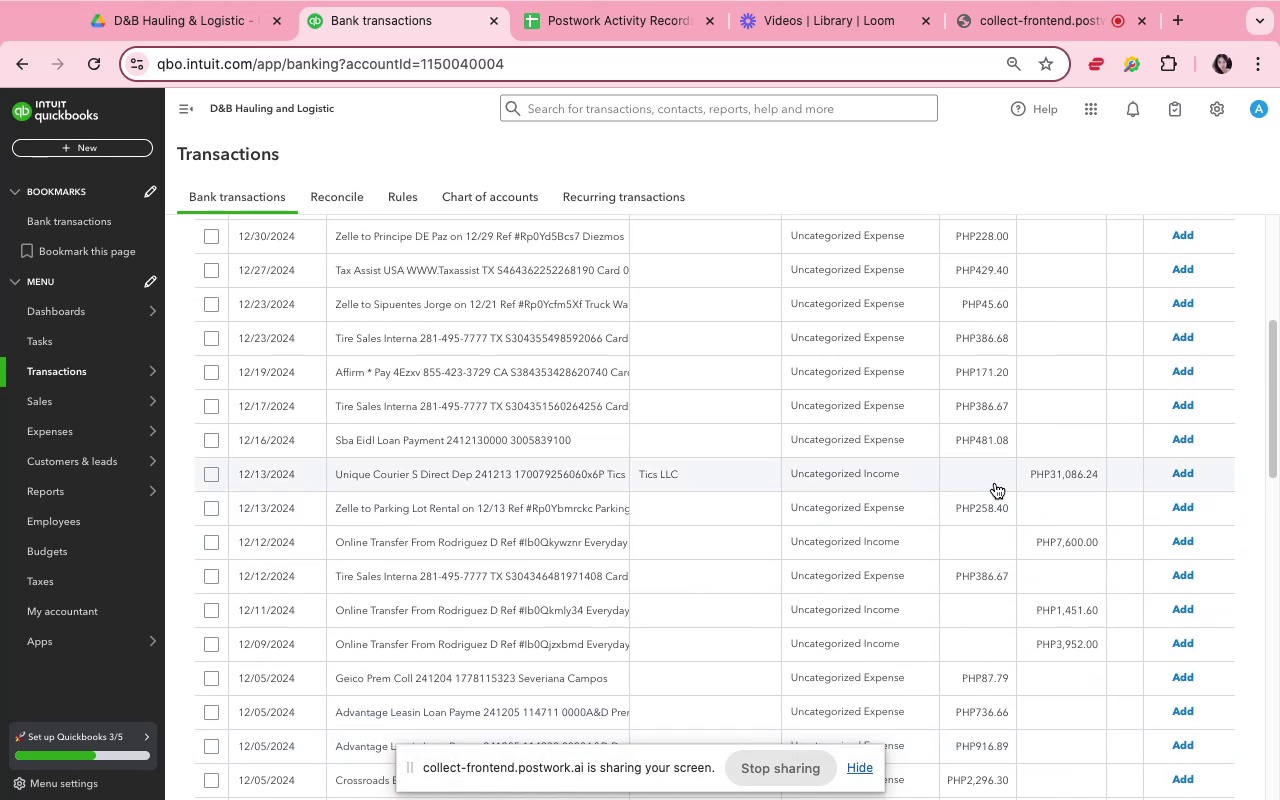 
left_click([994, 477])
 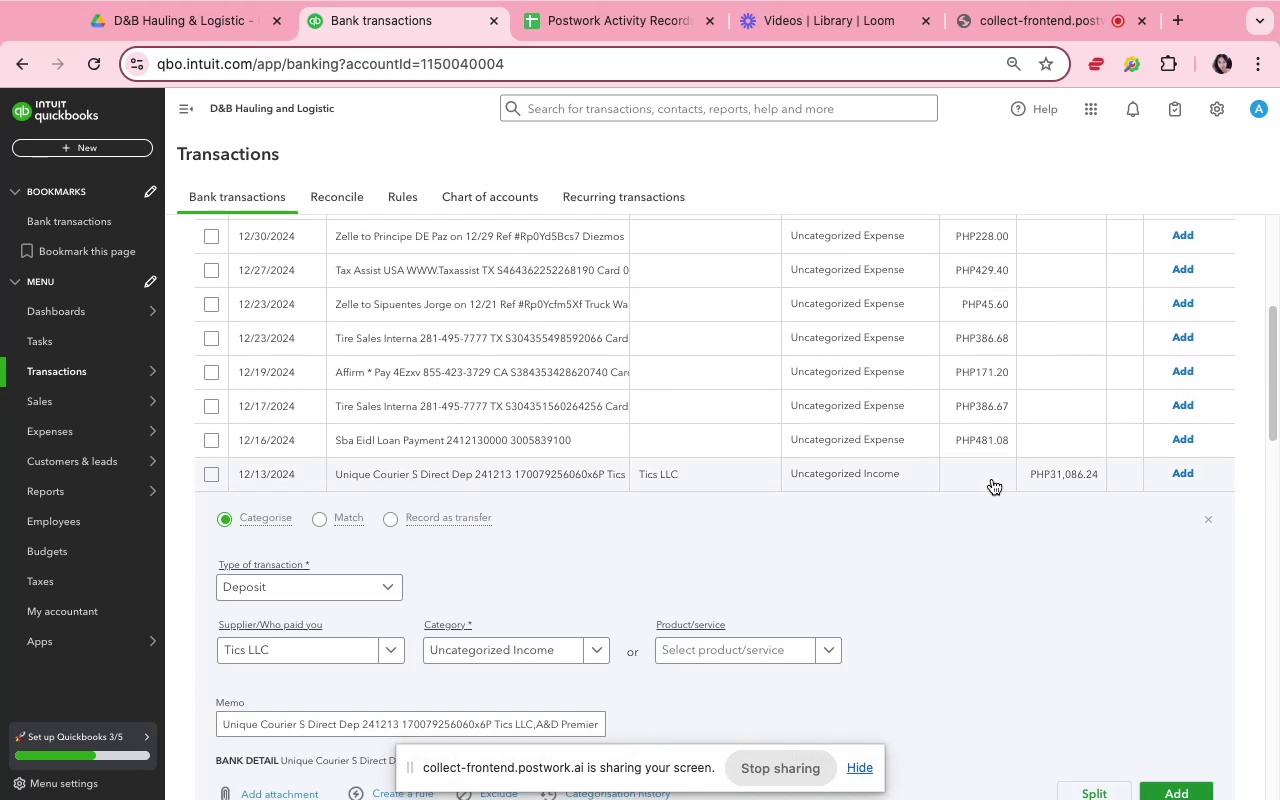 
scroll: coordinate [769, 593], scroll_direction: down, amount: 4.0
 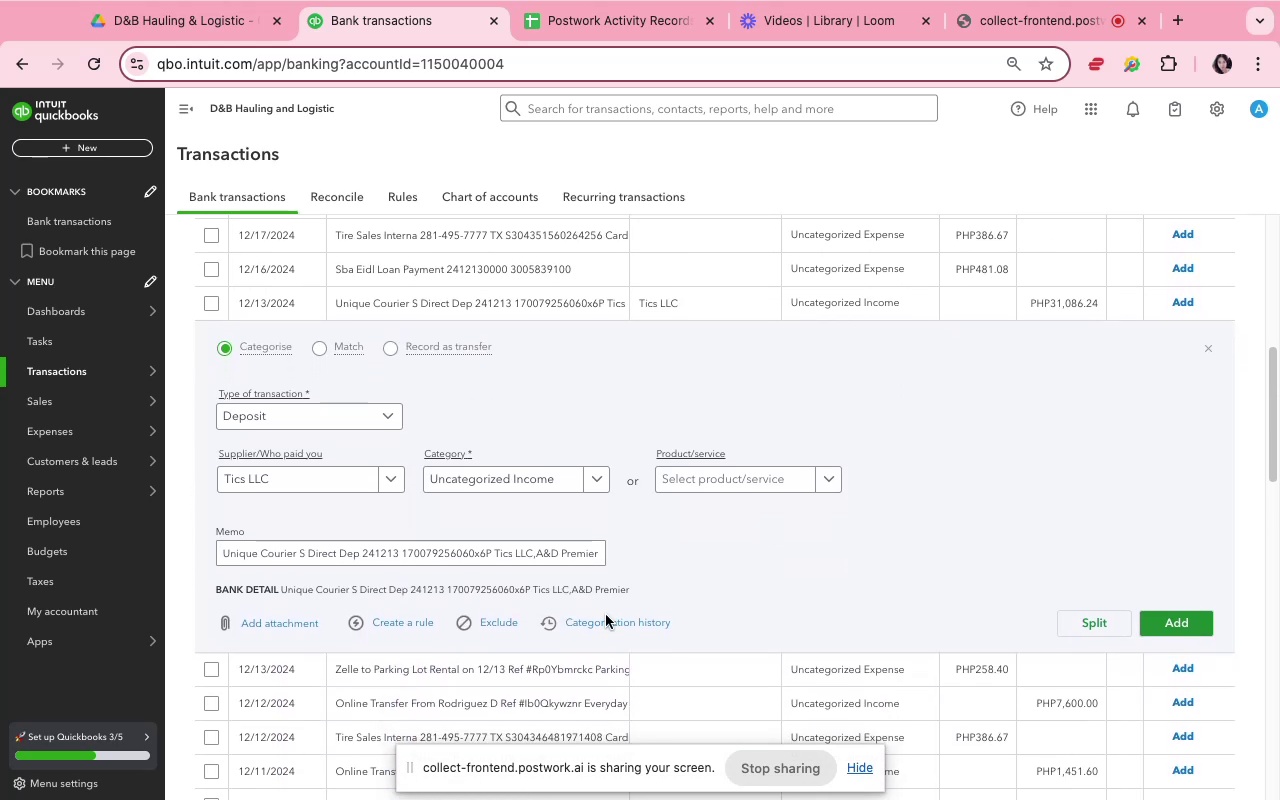 
mouse_move([432, 635])
 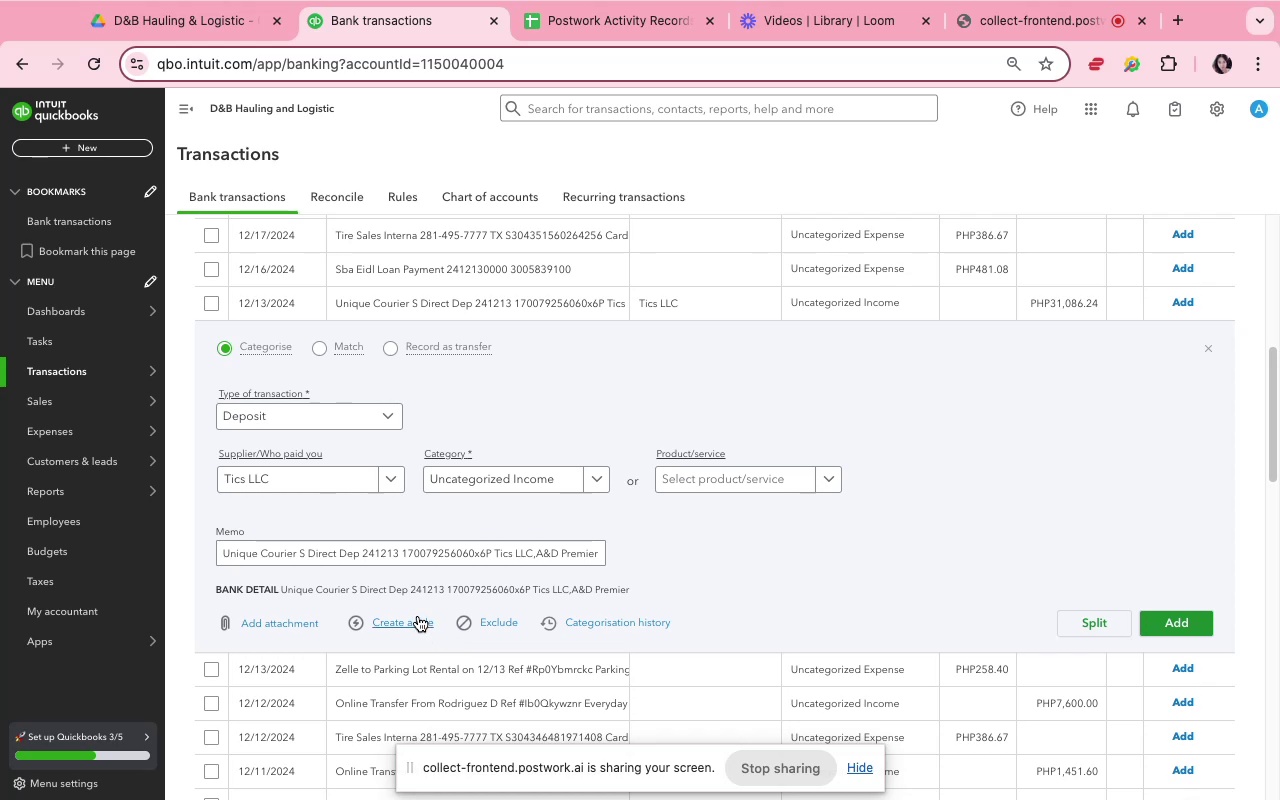 
left_click([418, 616])
 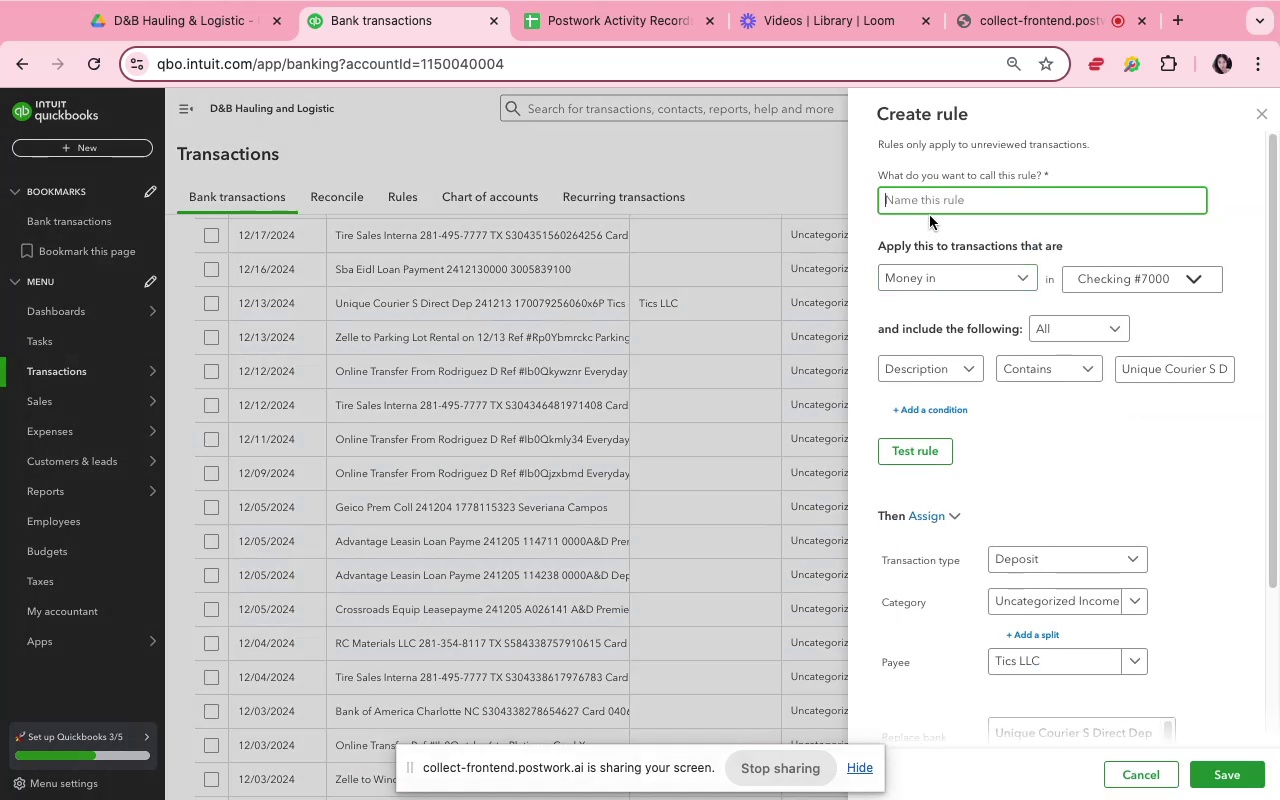 
wait(5.07)
 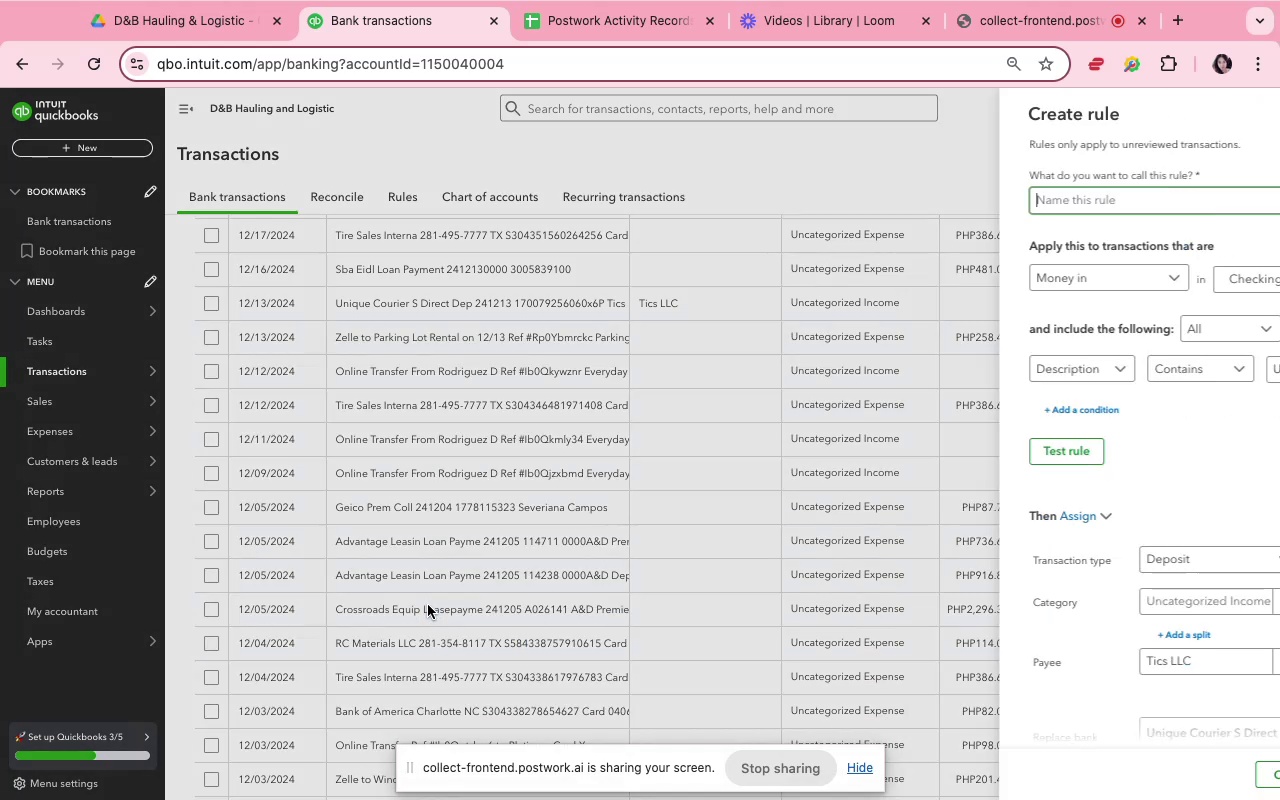 
type(tics 1)
 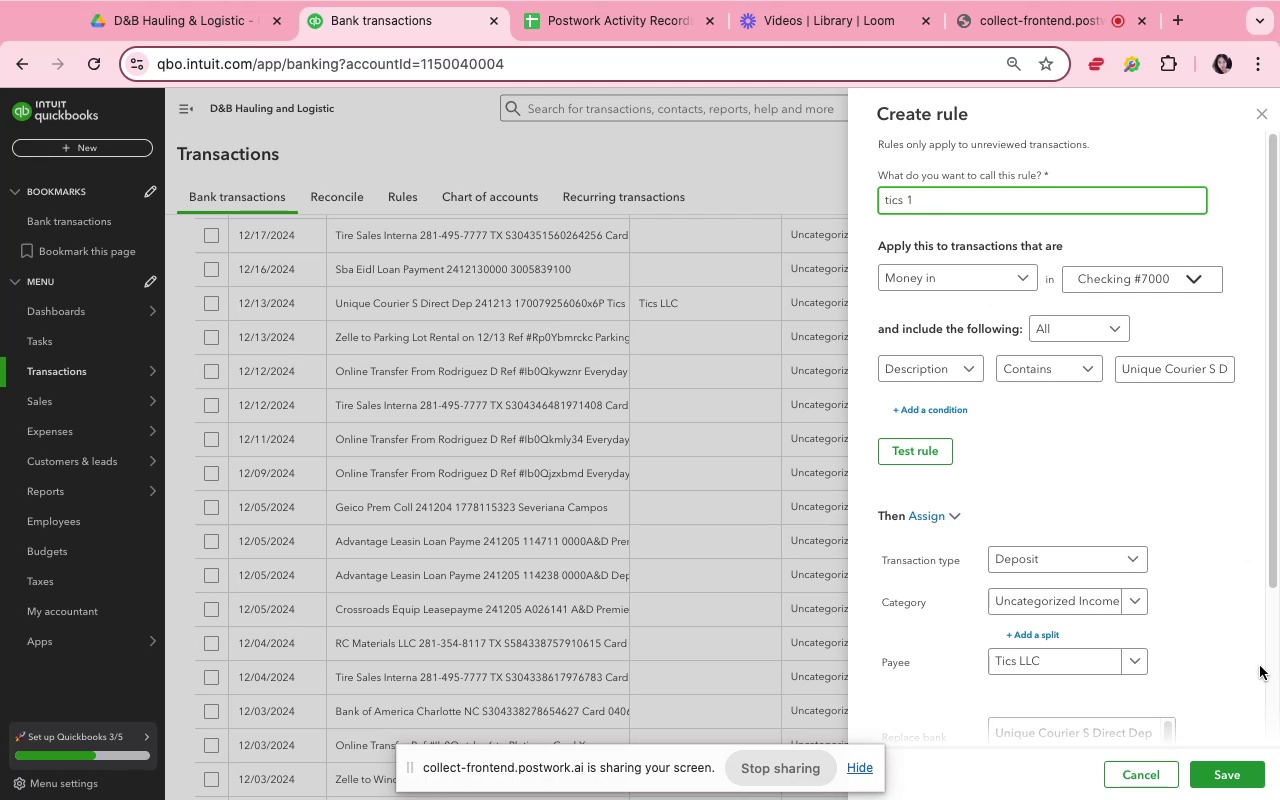 
scroll: coordinate [1215, 639], scroll_direction: down, amount: 15.0
 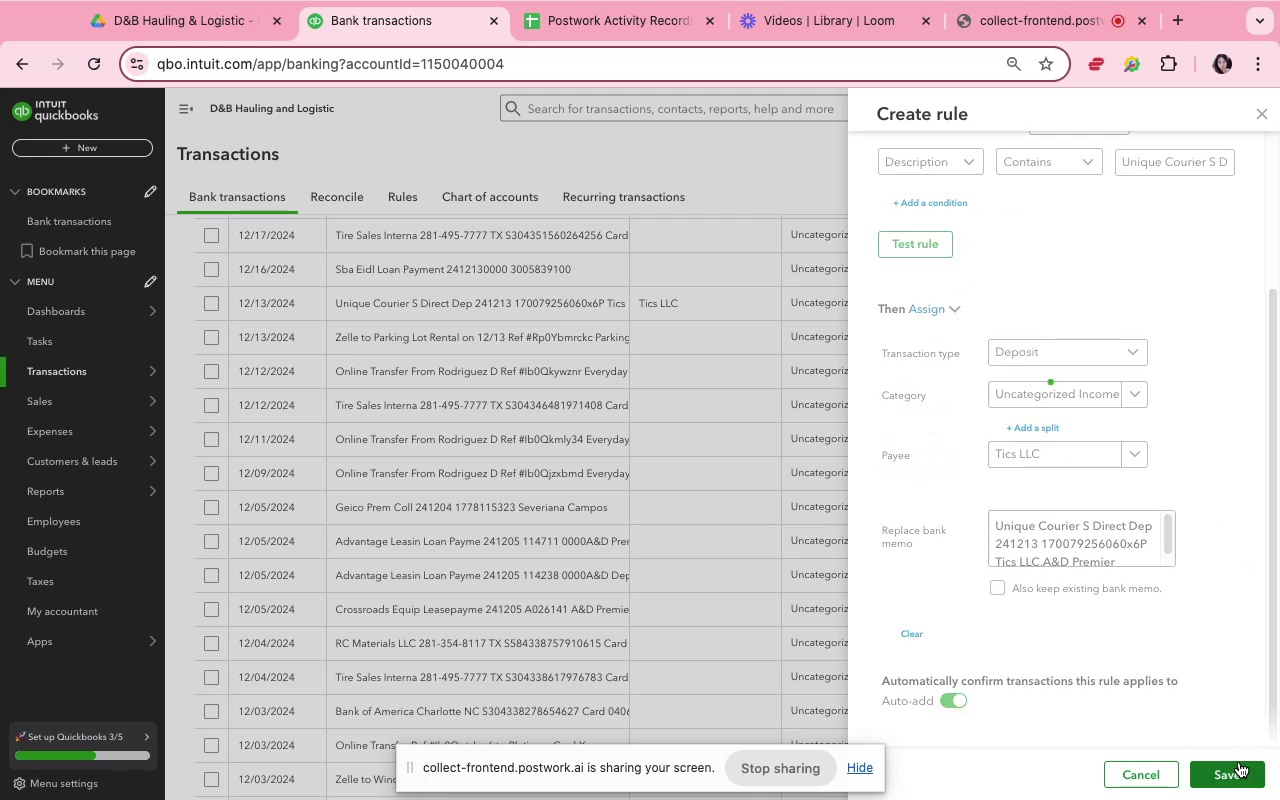 
wait(8.6)
 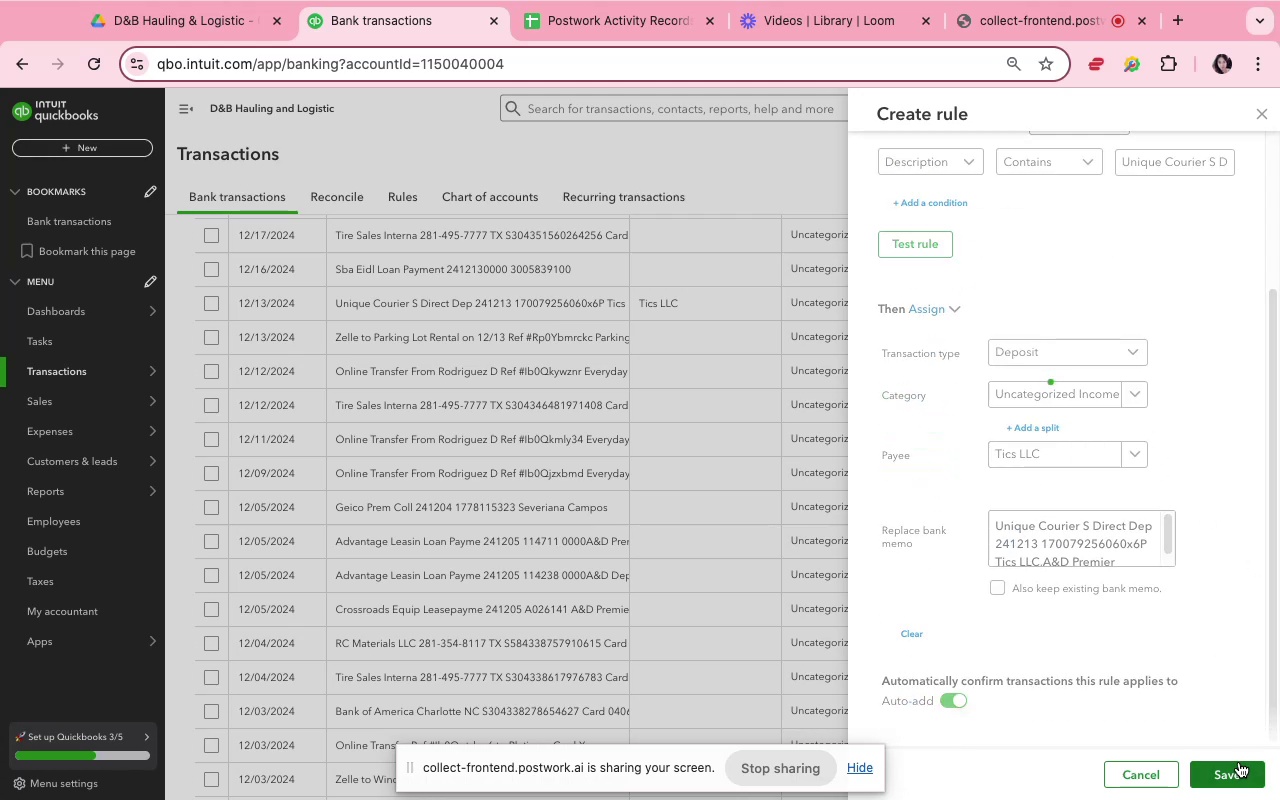 
scroll: coordinate [1063, 435], scroll_direction: up, amount: 22.0
 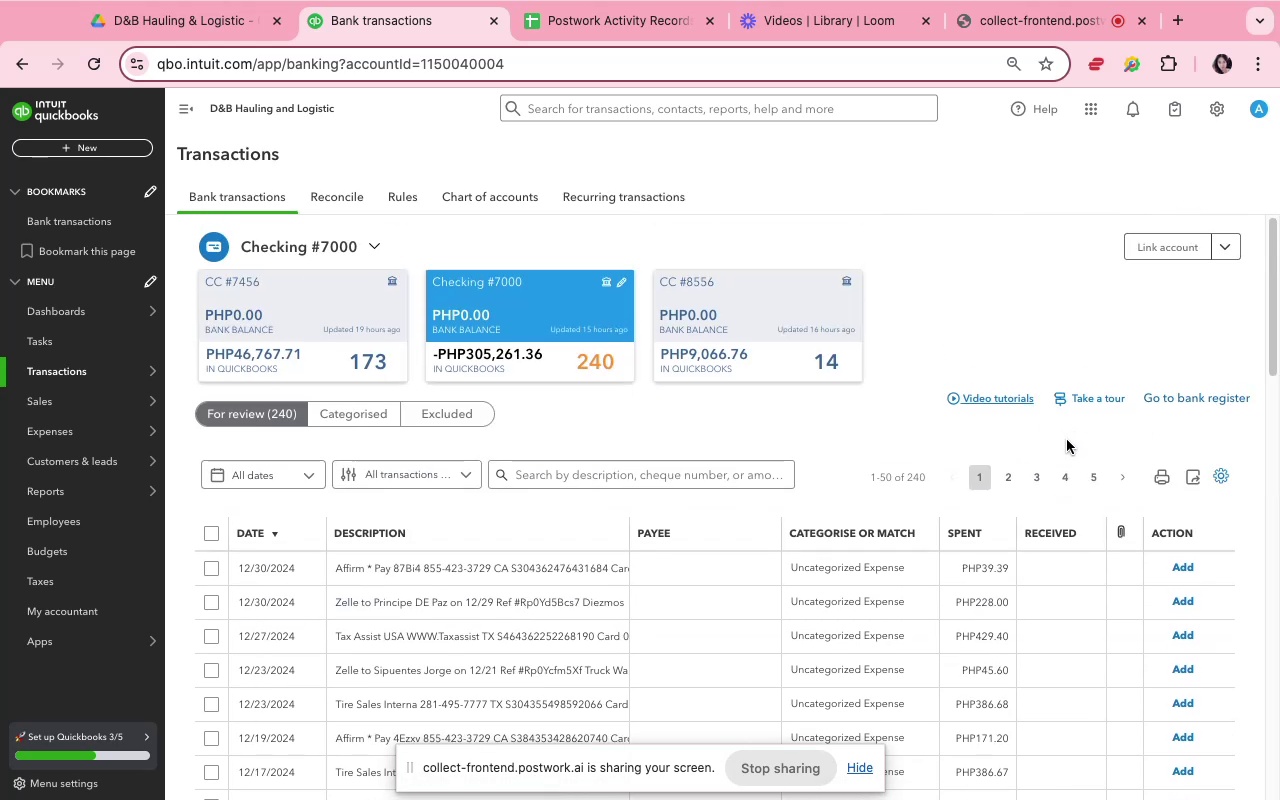 
scroll: coordinate [1070, 442], scroll_direction: down, amount: 41.0
 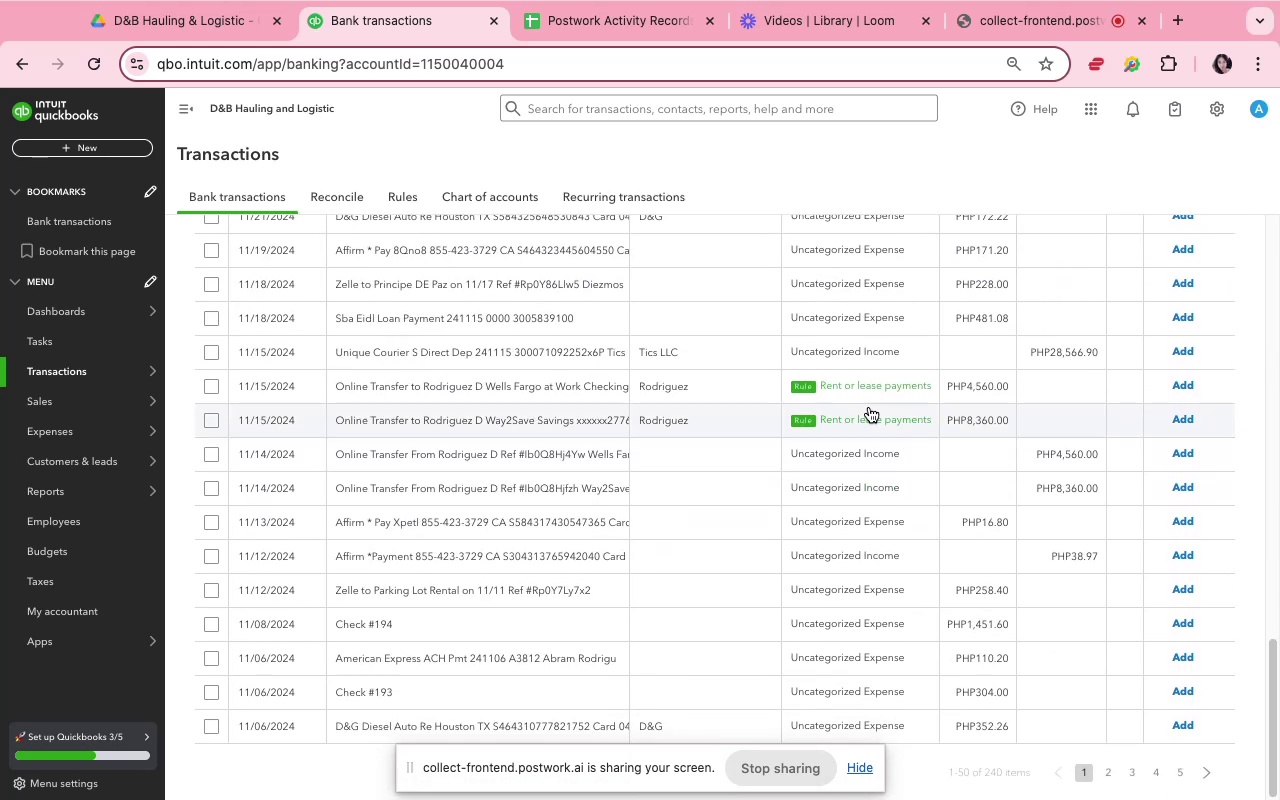 
left_click_drag(start_coordinate=[702, 361], to_coordinate=[1047, 357])
 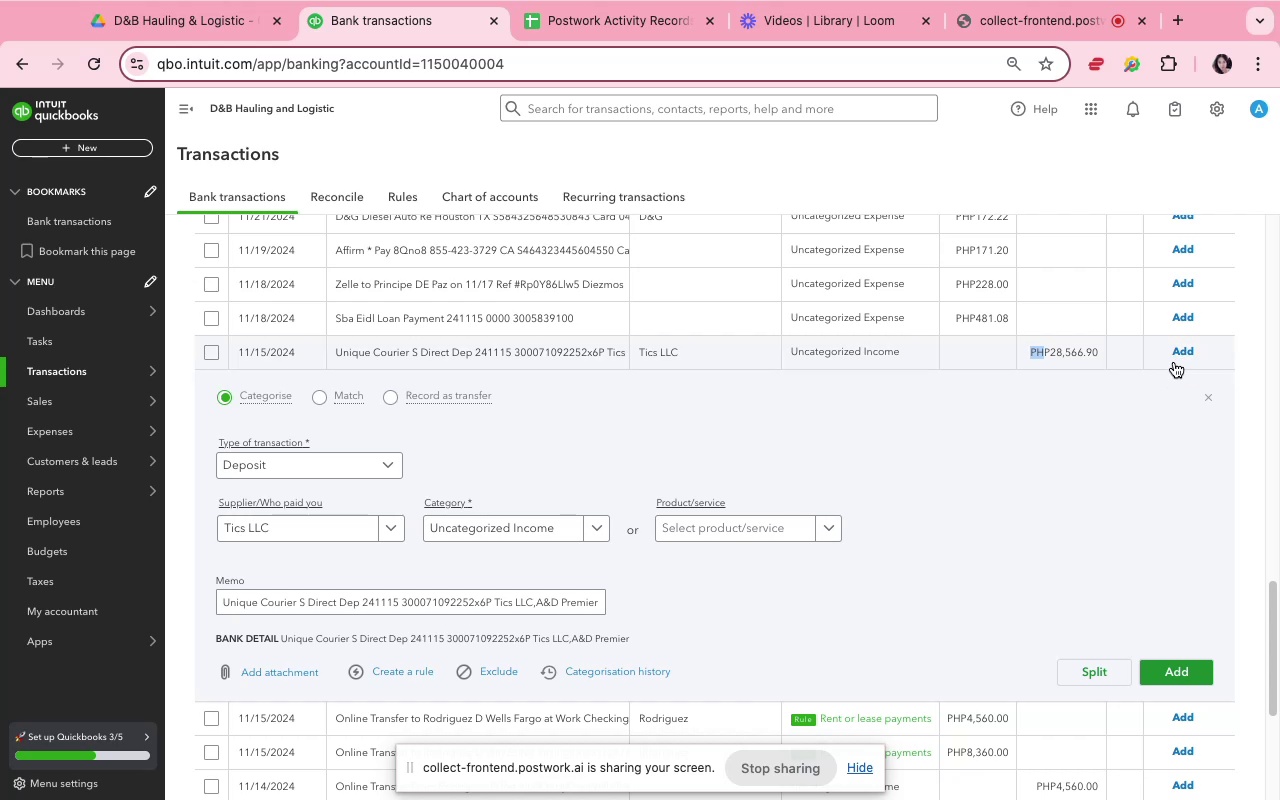 
left_click([1179, 352])
 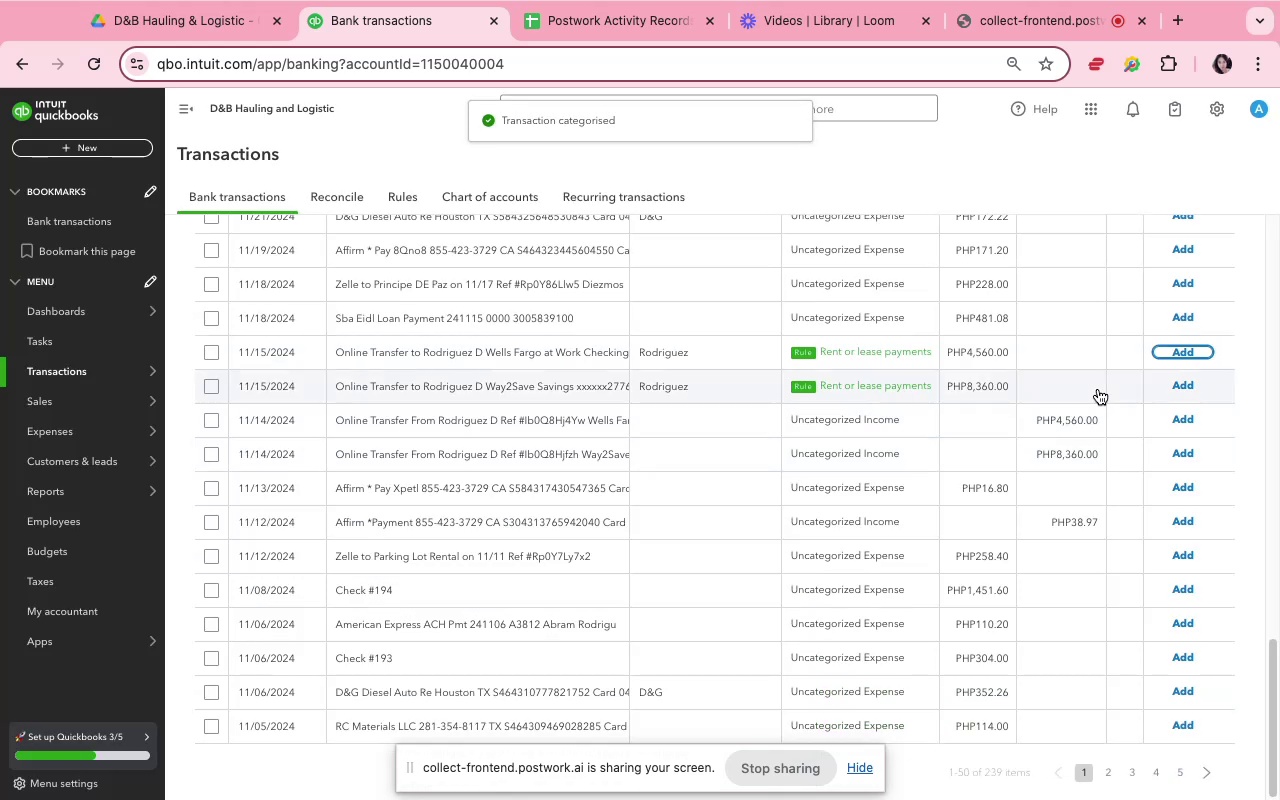 
wait(8.38)
 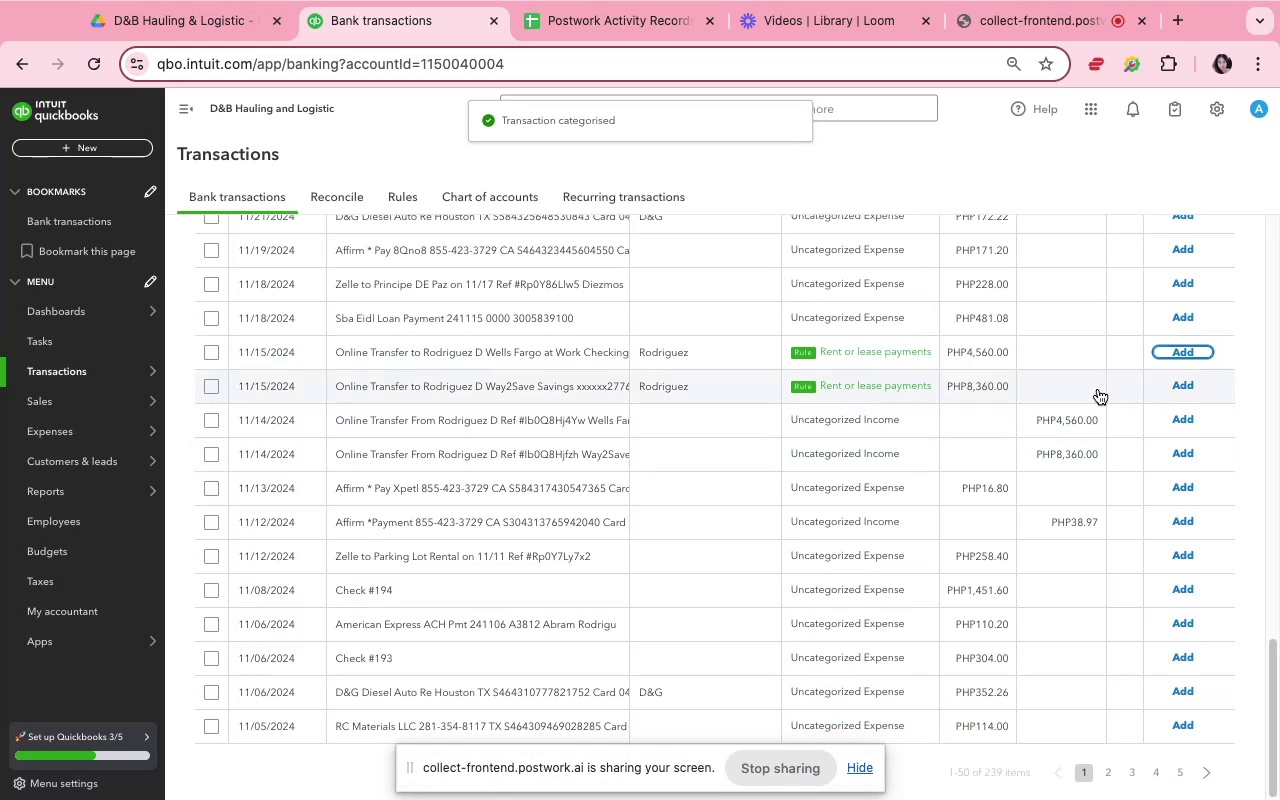 
left_click([1190, 356])
 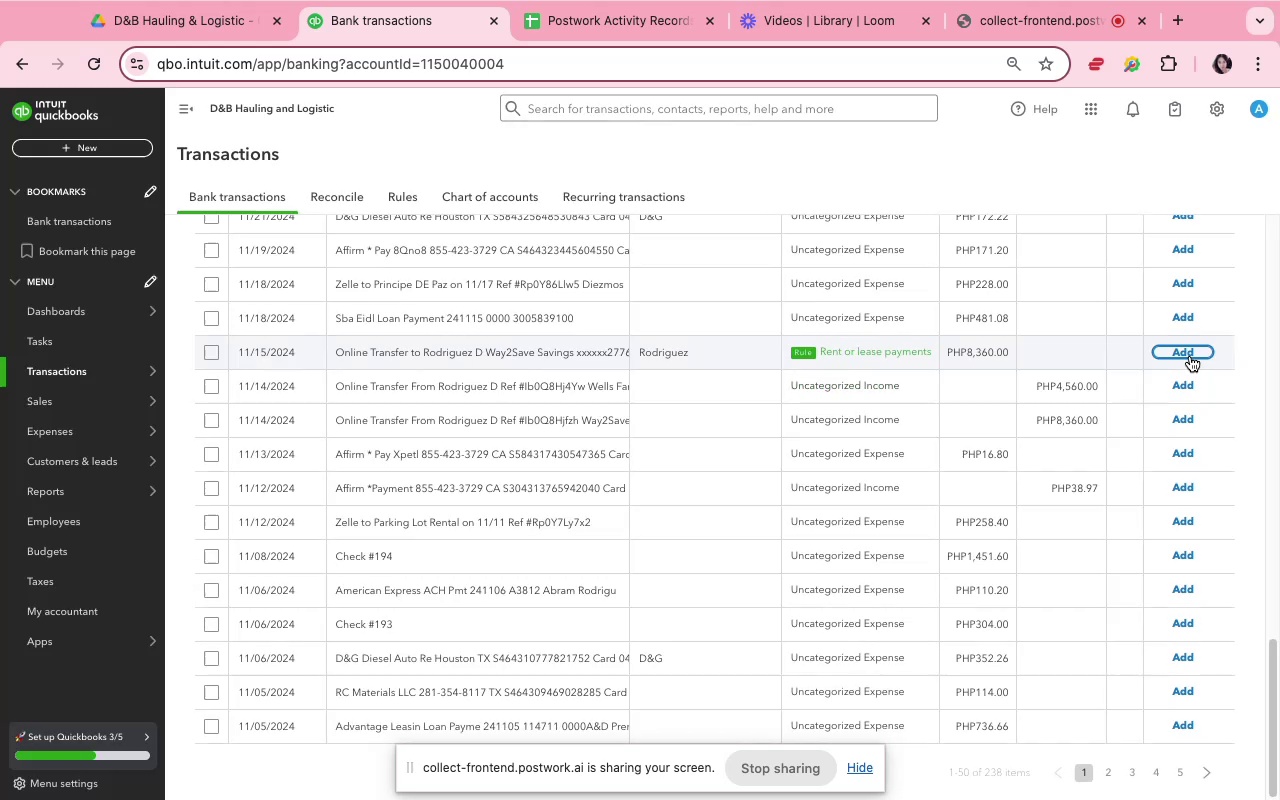 
left_click([1190, 356])
 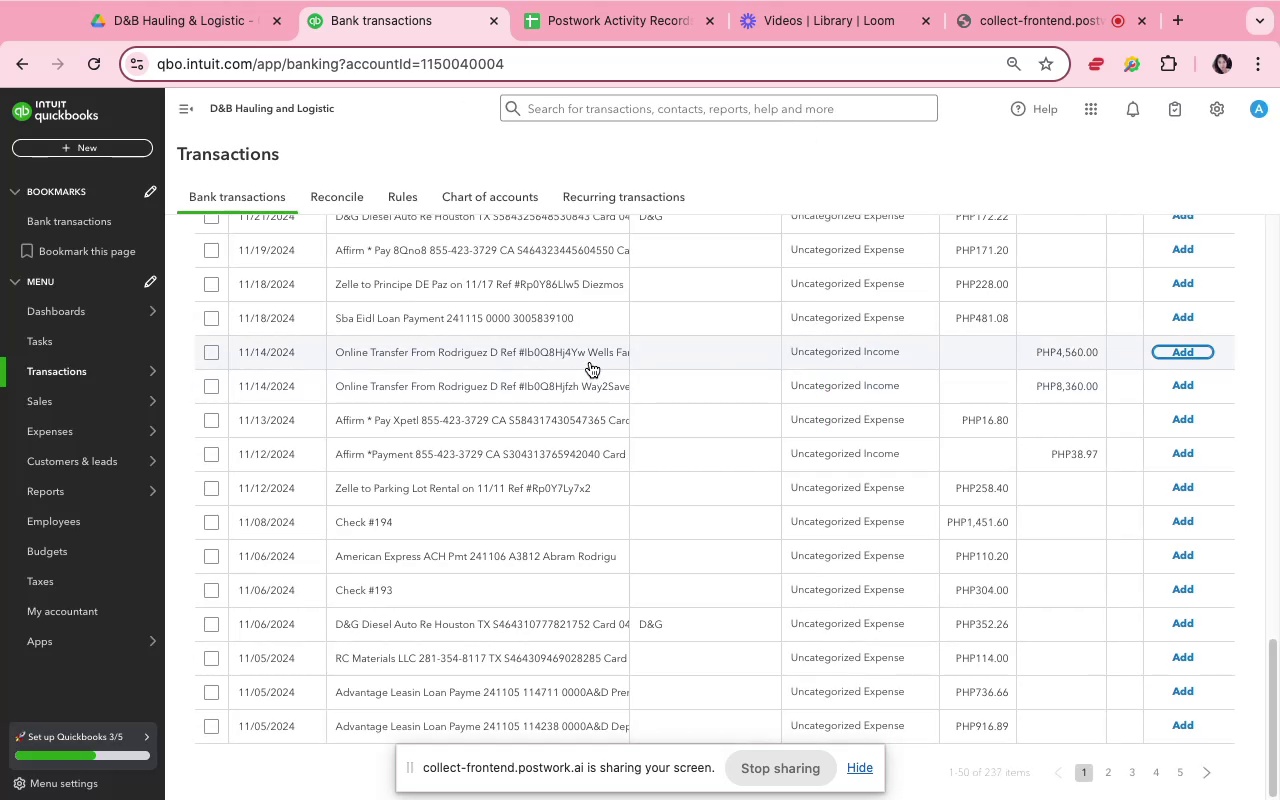 
wait(5.93)
 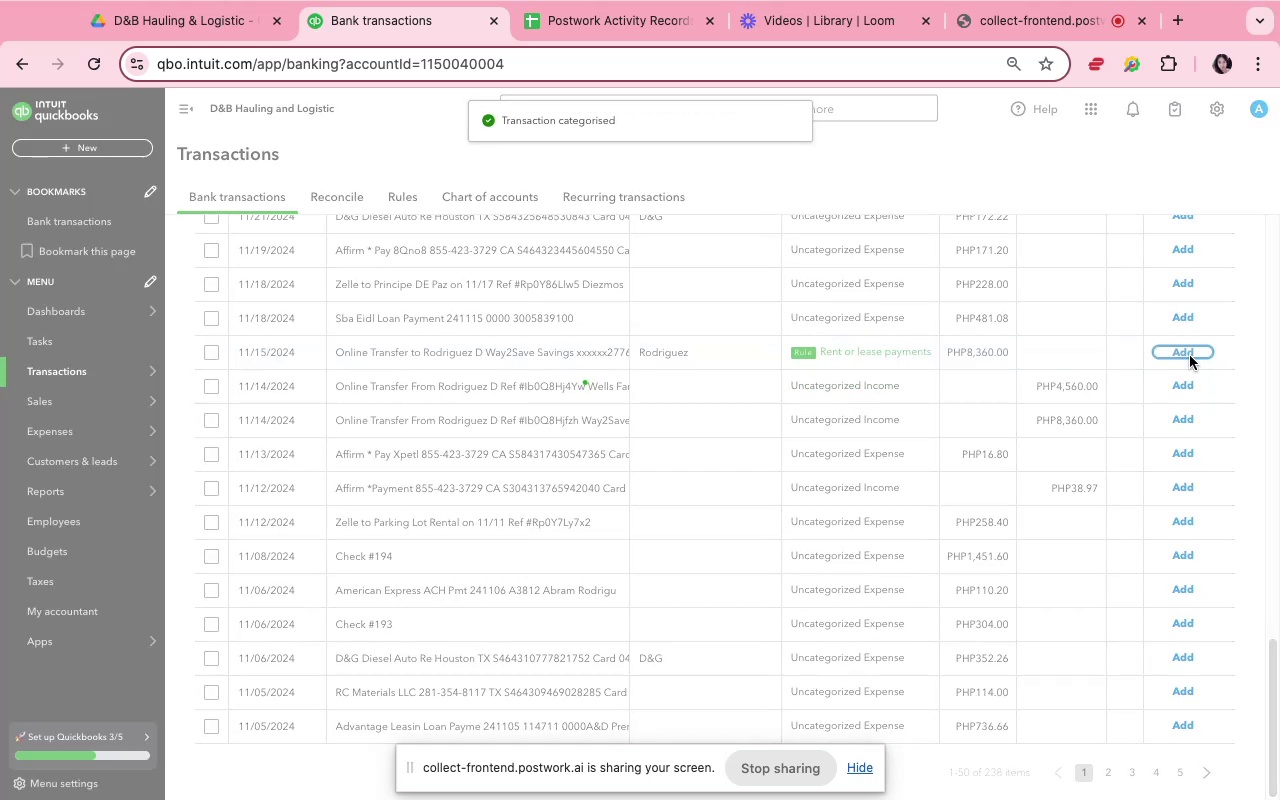 
left_click([590, 359])
 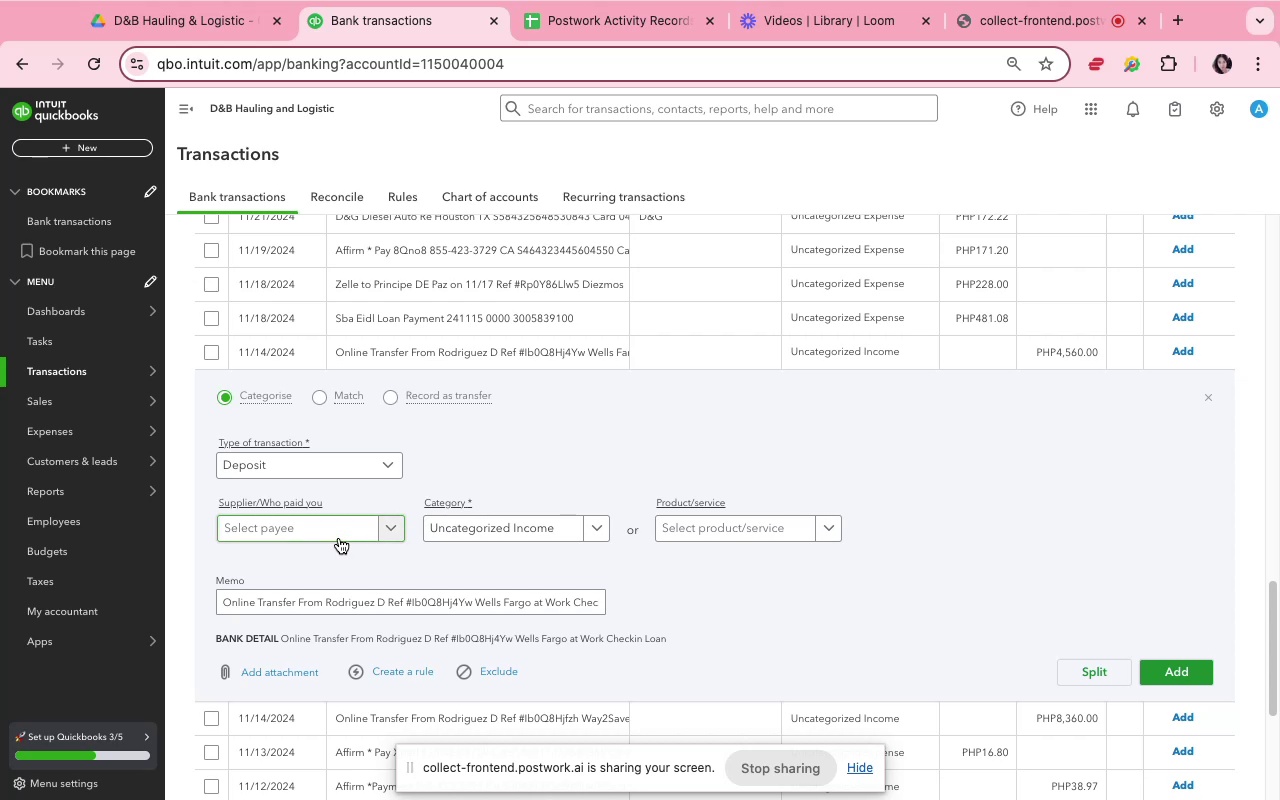 
left_click([336, 536])
 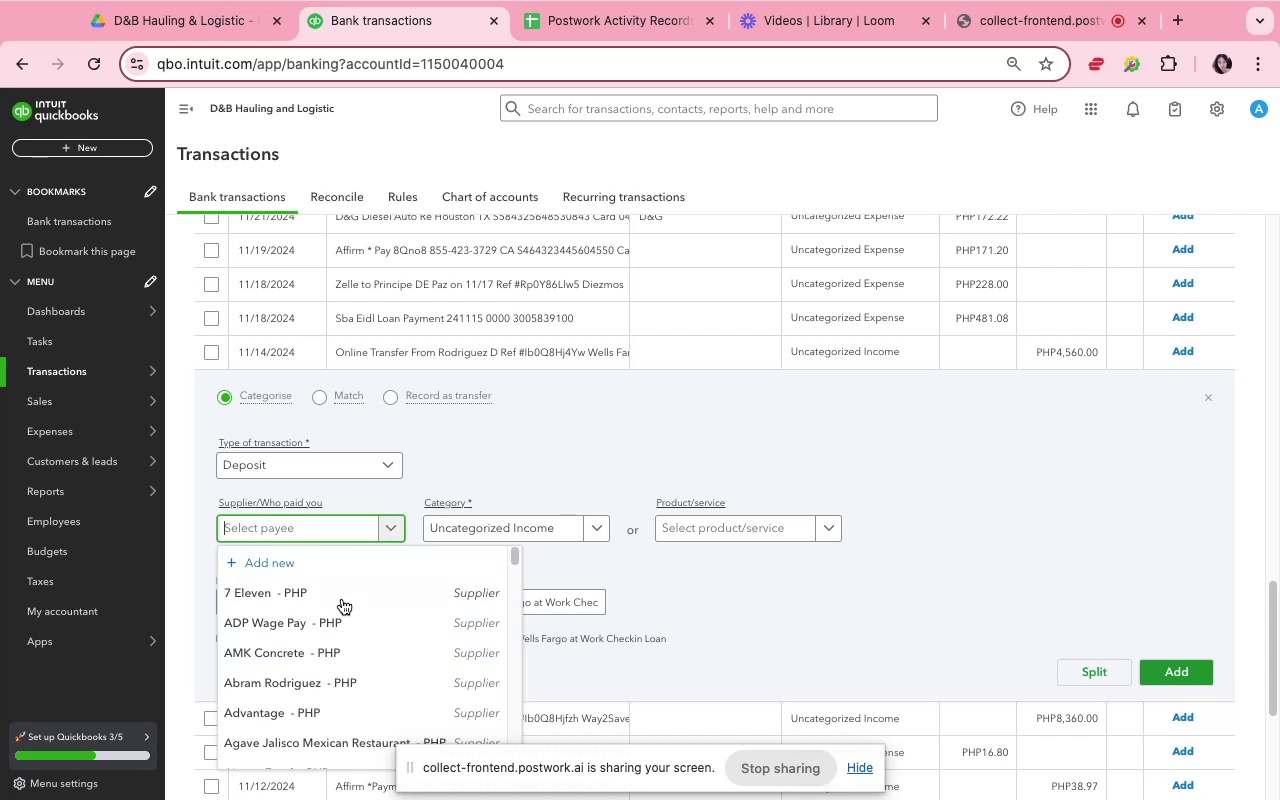 
left_click([343, 691])
 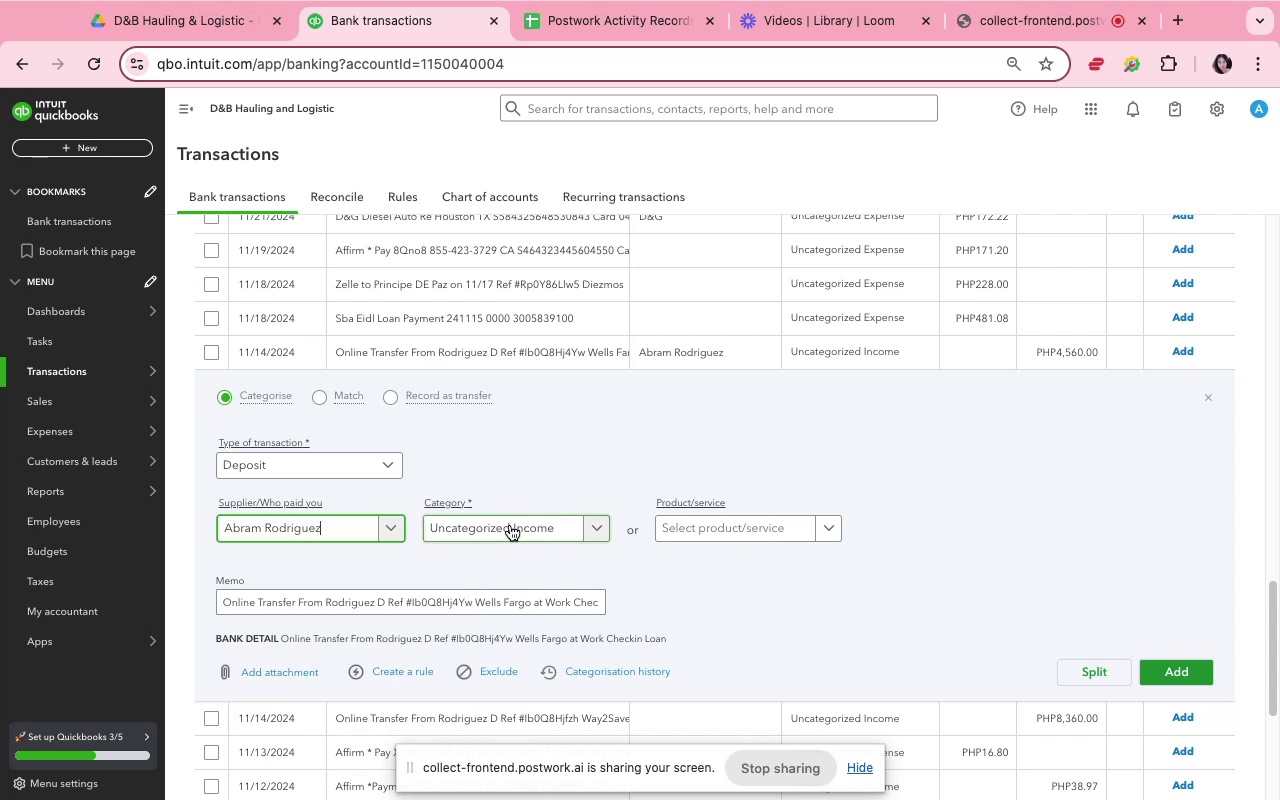 
wait(5.41)
 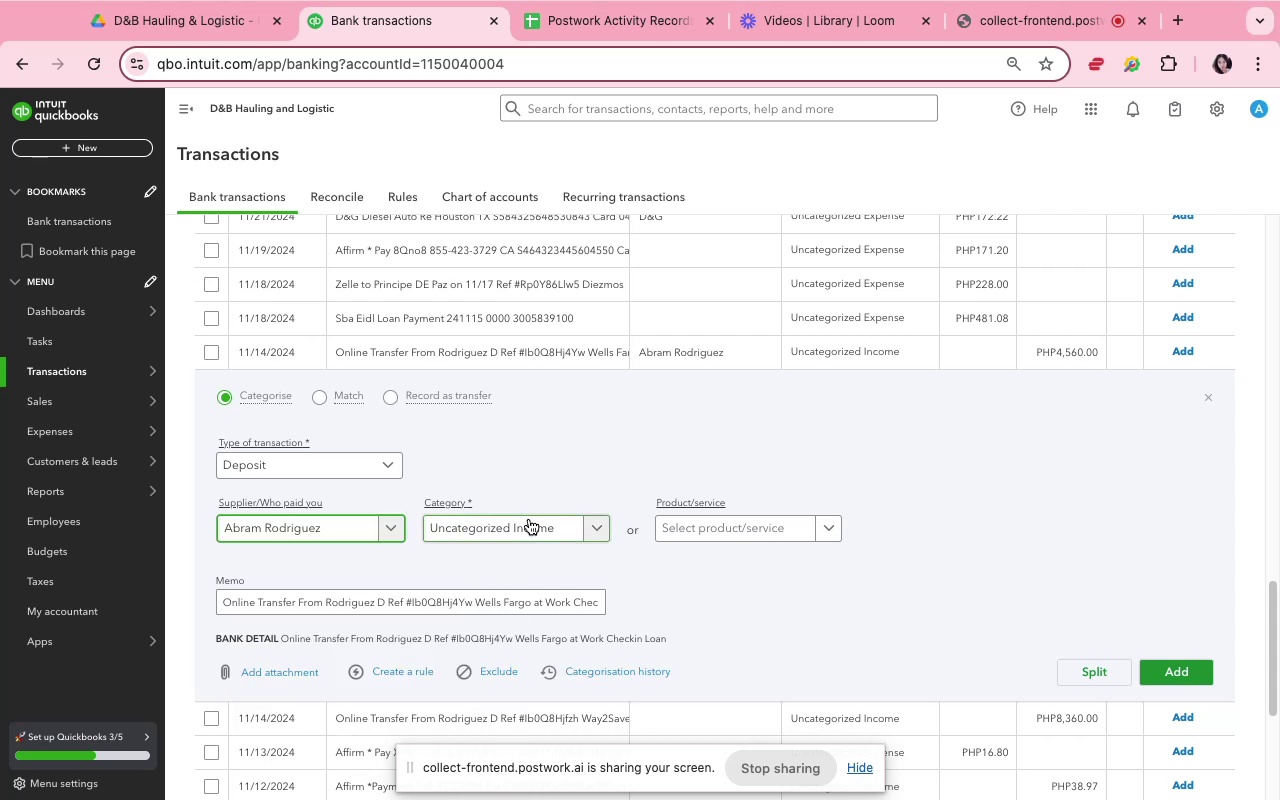 
left_click([513, 528])
 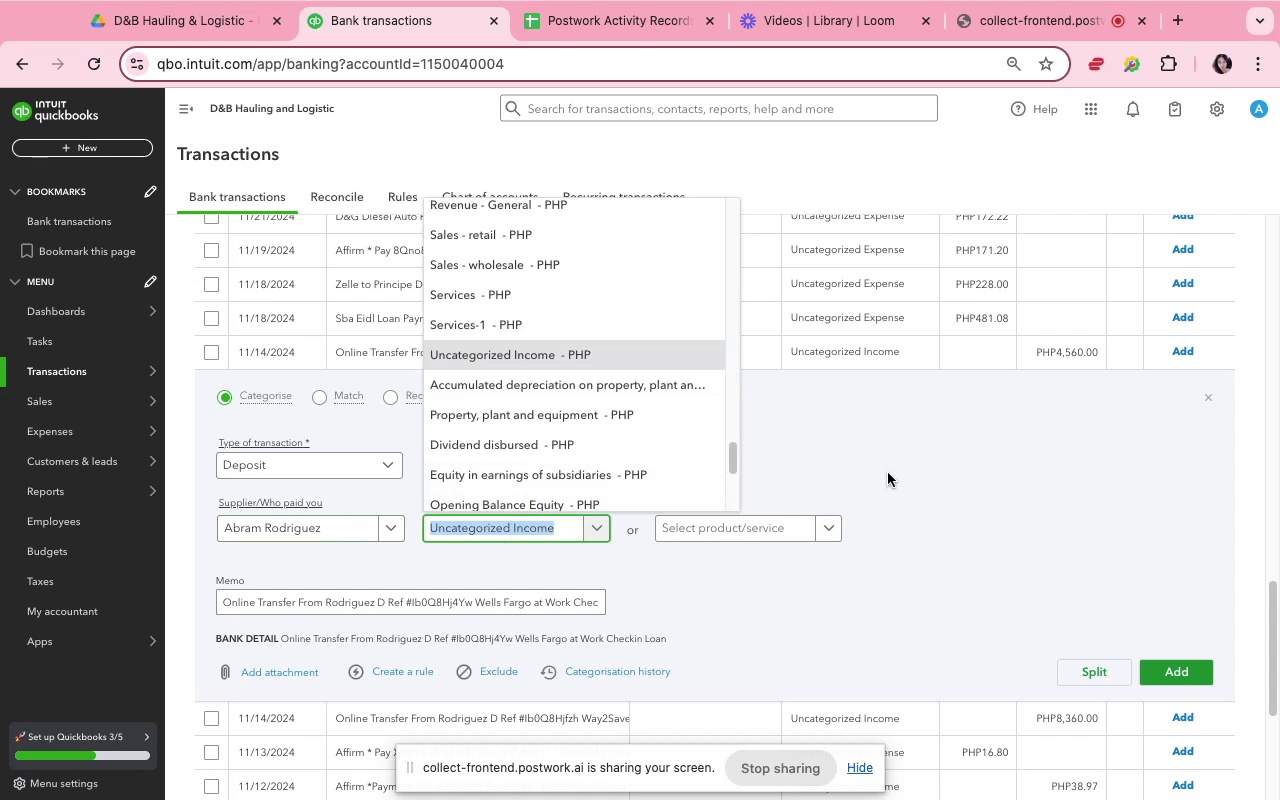 
wait(6.94)
 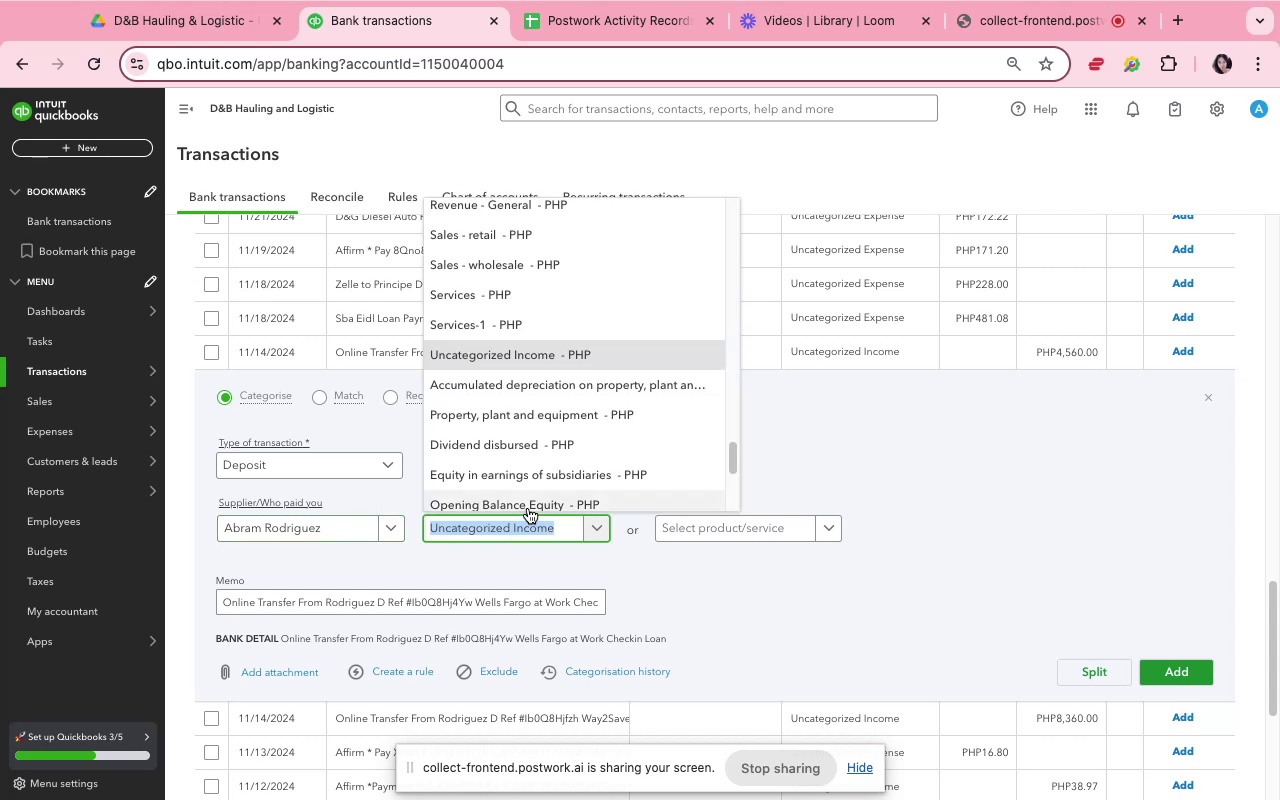 
scroll: coordinate [642, 402], scroll_direction: up, amount: 23.0
 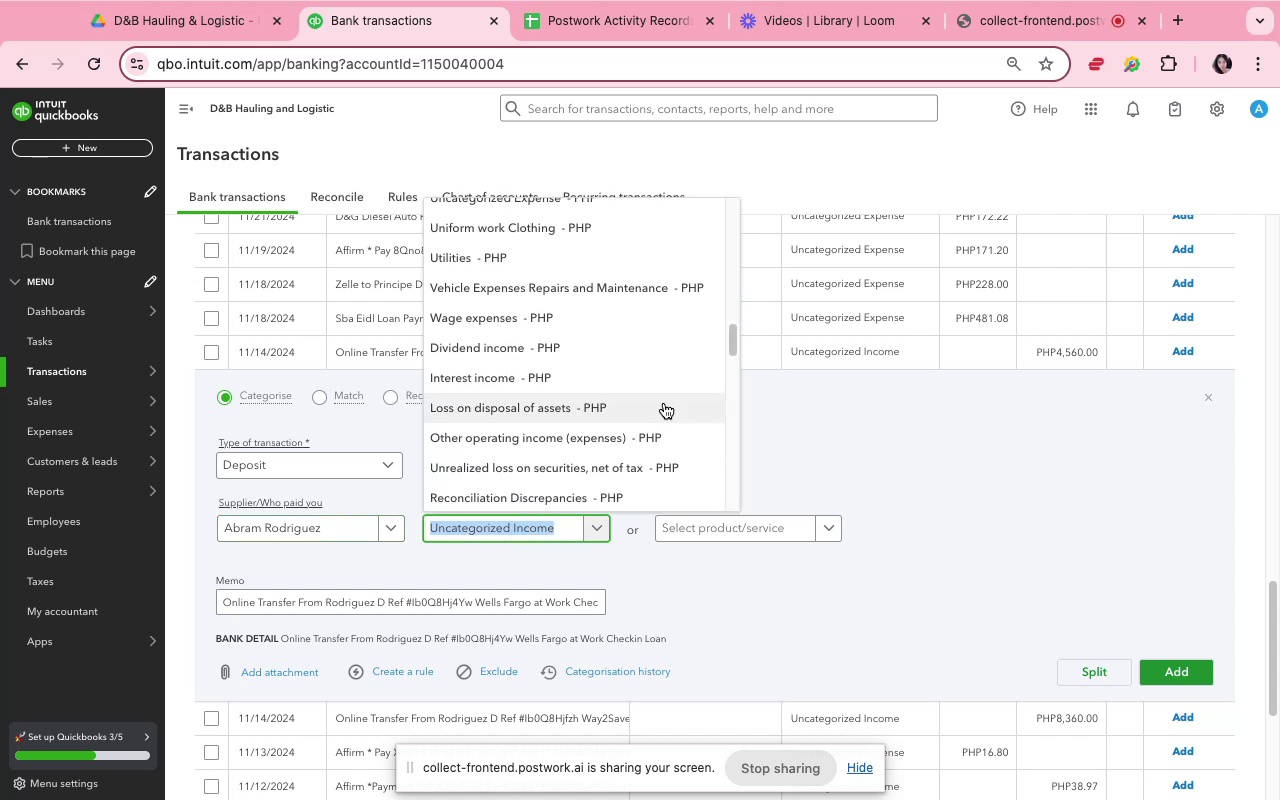 
scroll: coordinate [673, 402], scroll_direction: down, amount: 47.0
 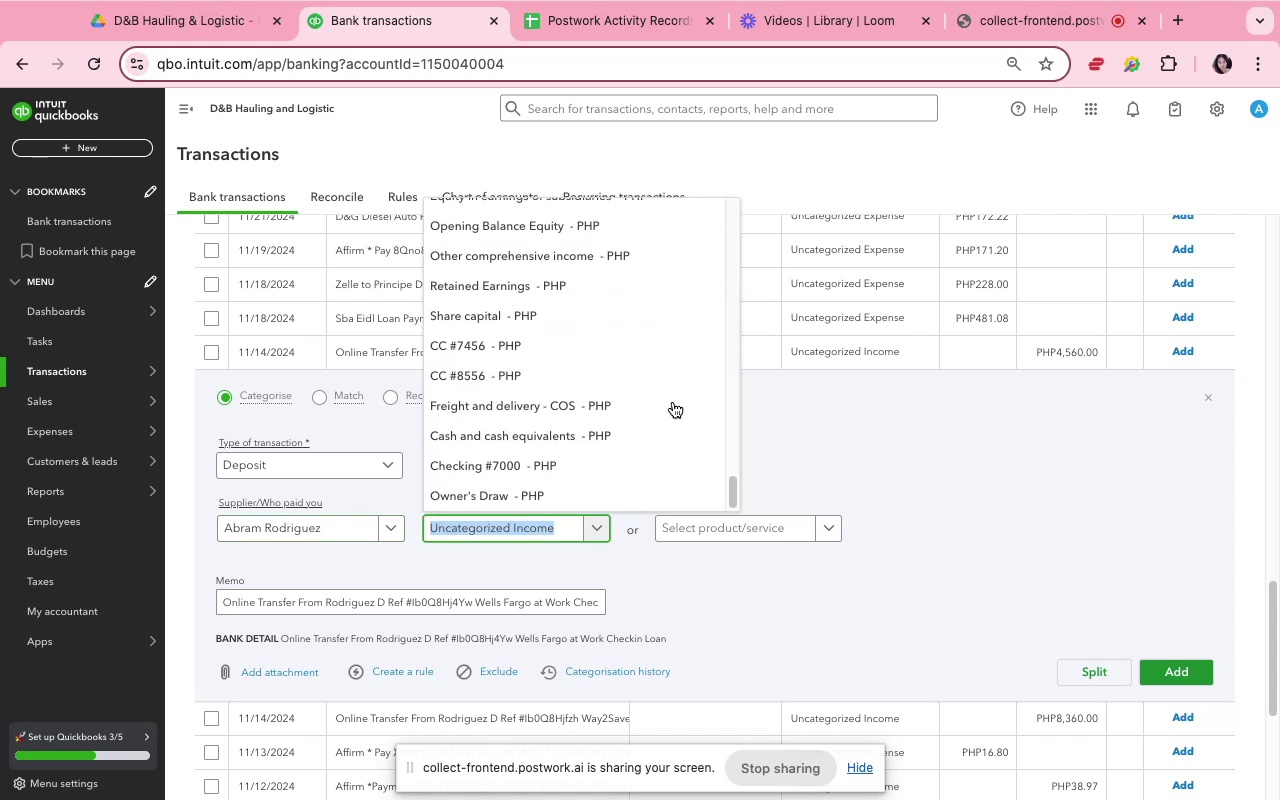 
scroll: coordinate [673, 402], scroll_direction: up, amount: 5.0
 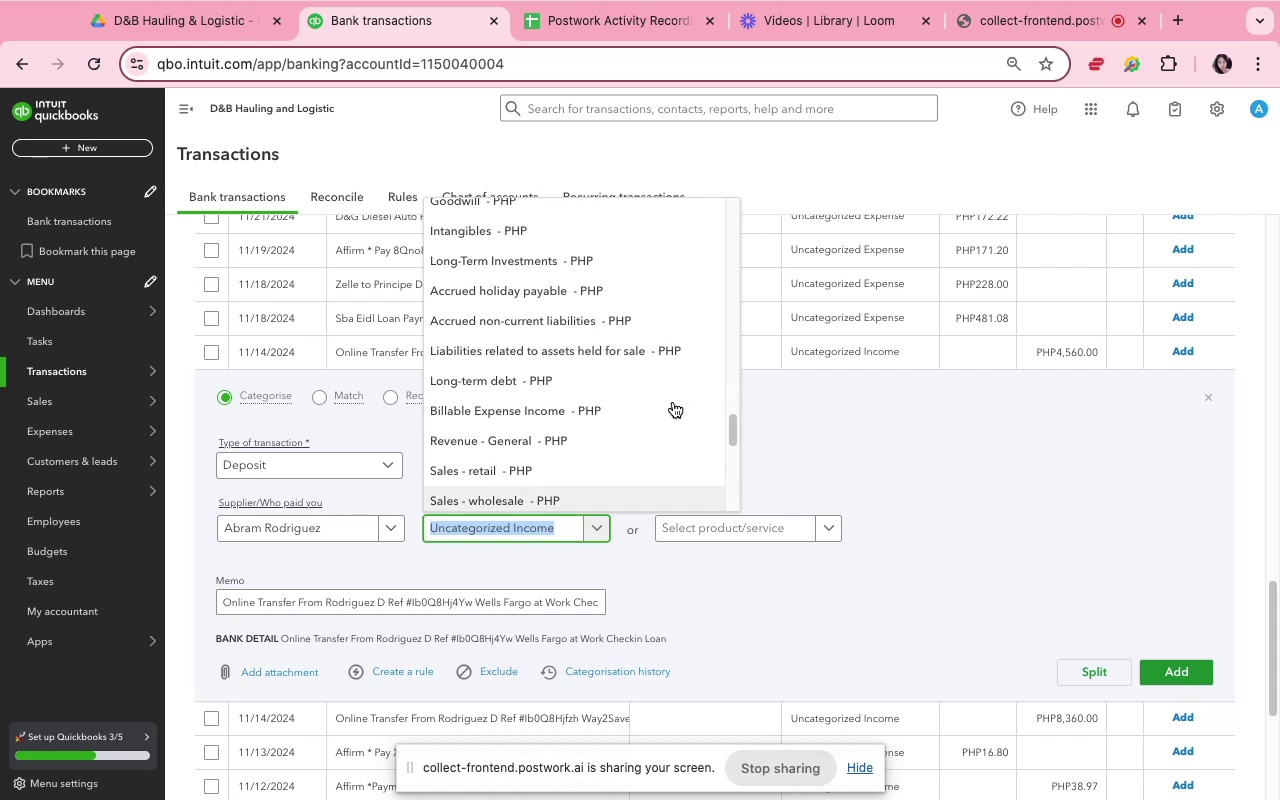 
scroll: coordinate [673, 402], scroll_direction: down, amount: 3.0
 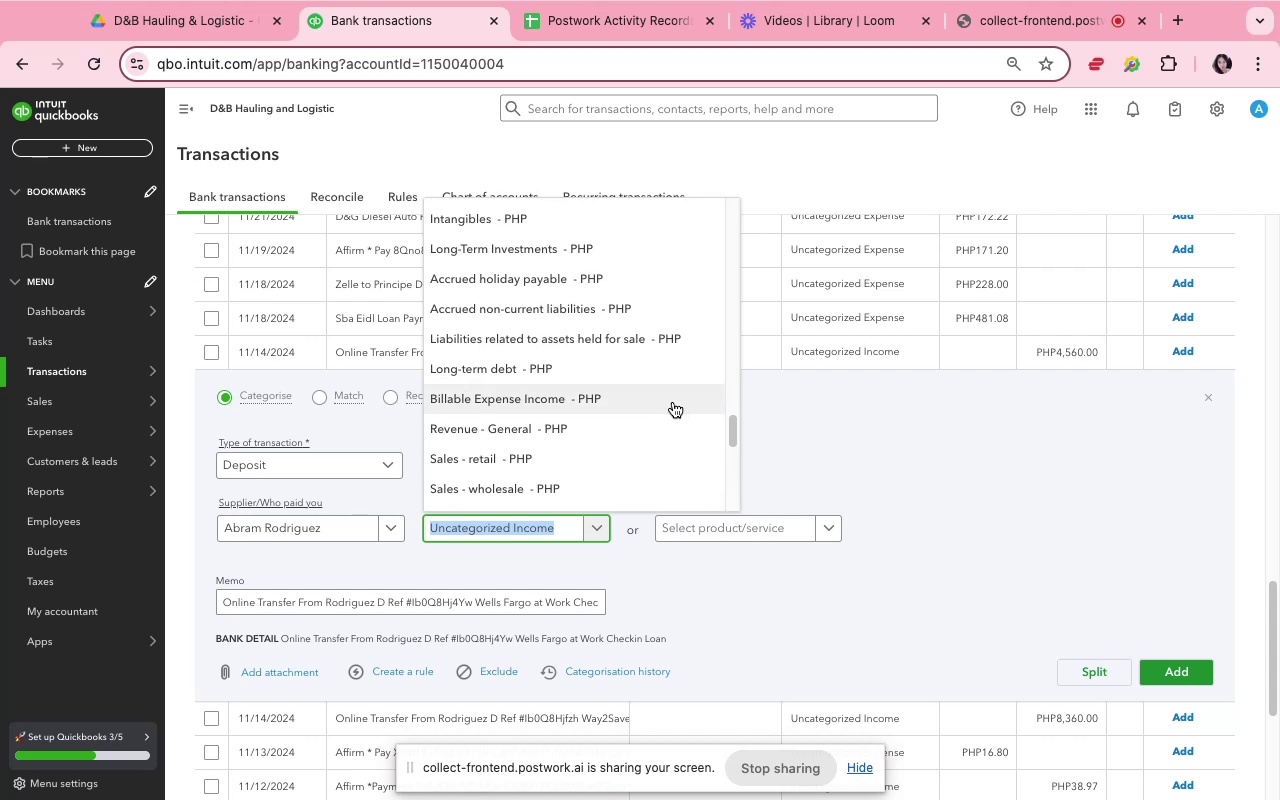 
scroll: coordinate [673, 402], scroll_direction: up, amount: 14.0
 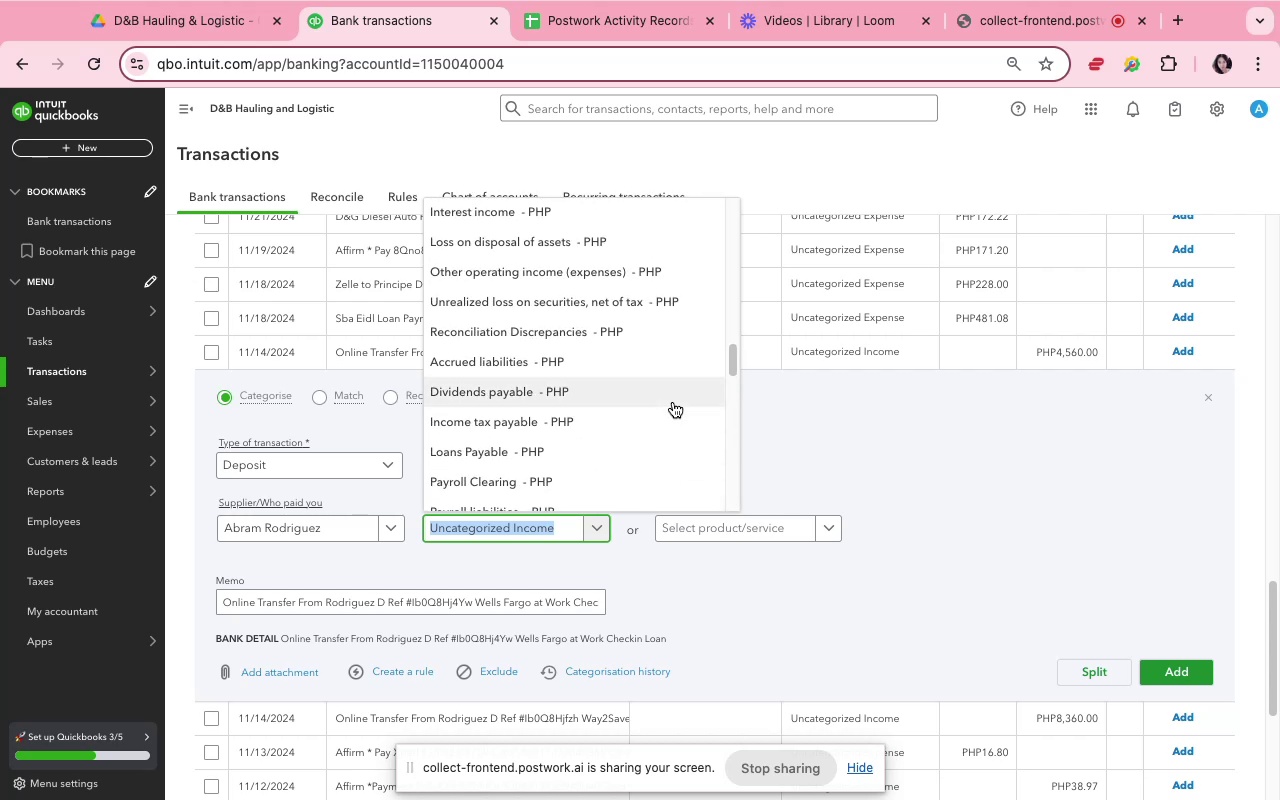 
scroll: coordinate [673, 402], scroll_direction: down, amount: 61.0
 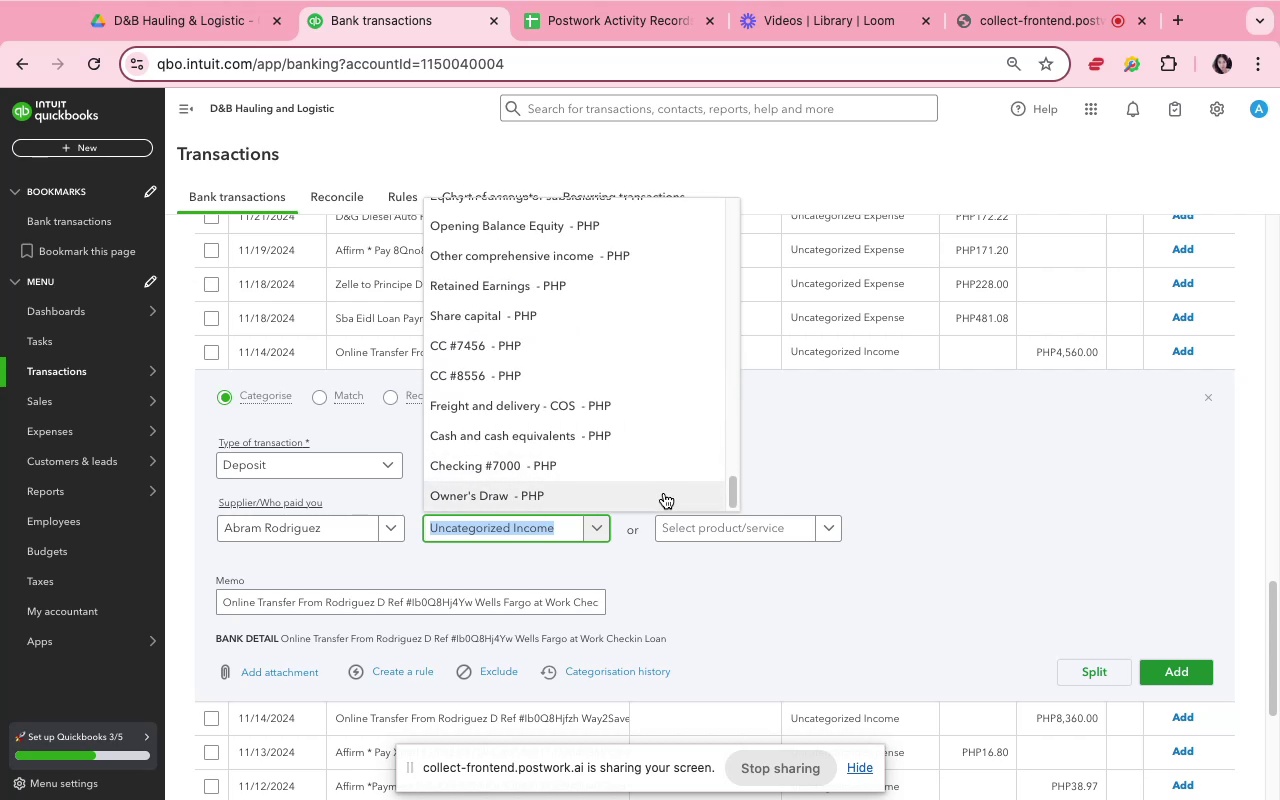 
left_click([664, 494])
 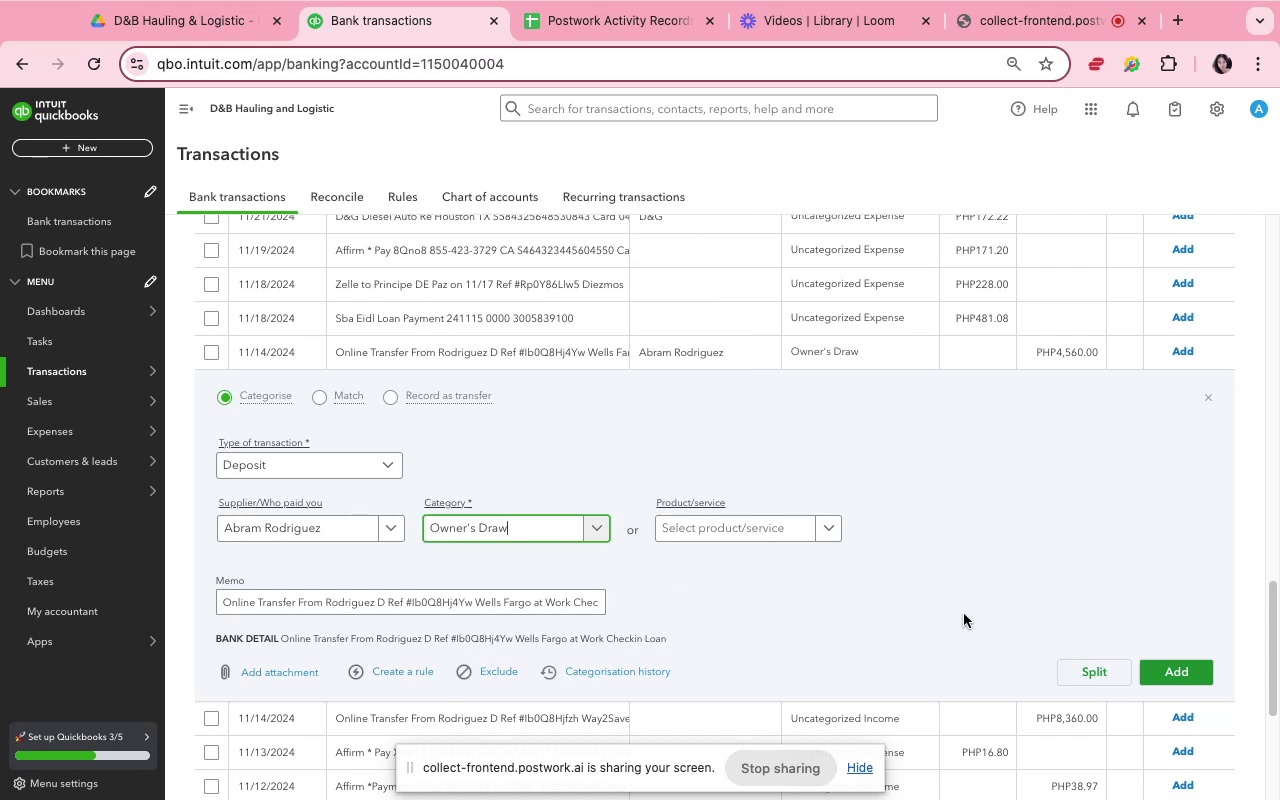 
wait(7.9)
 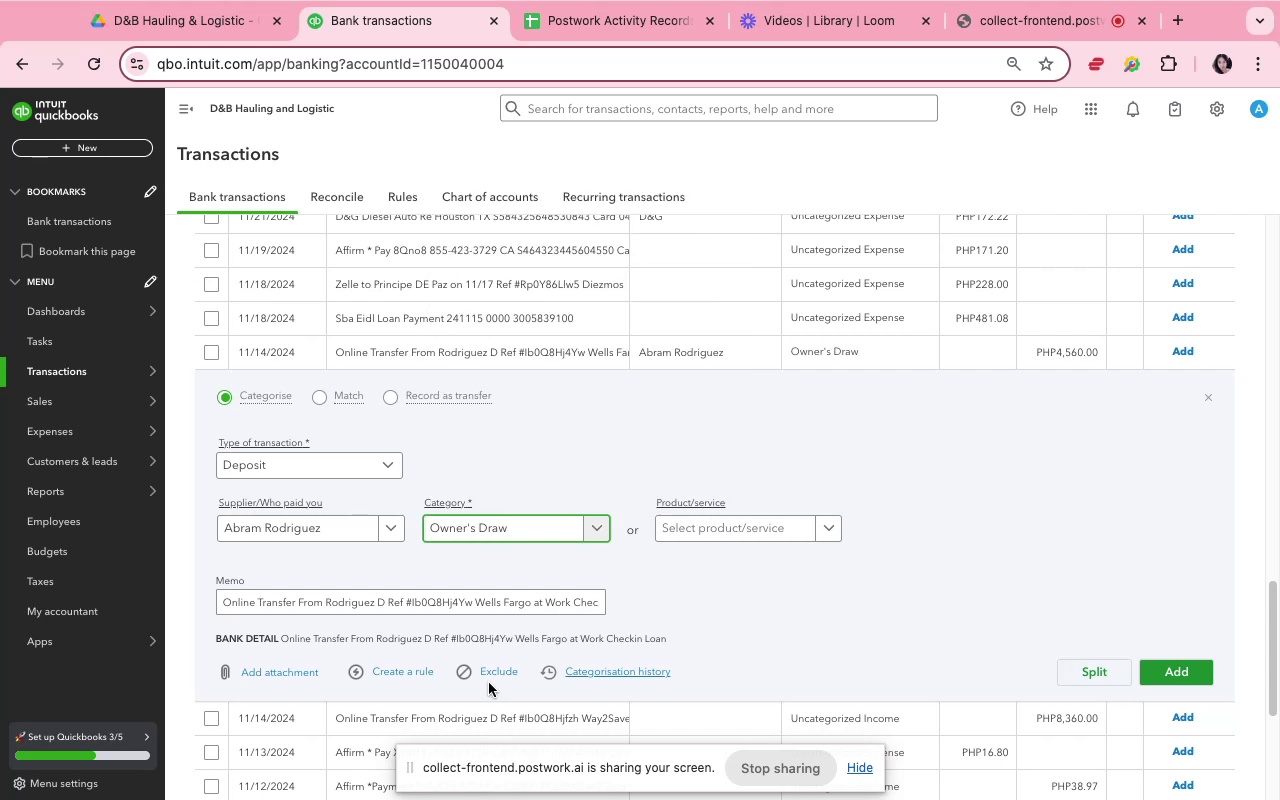 
left_click([408, 677])
 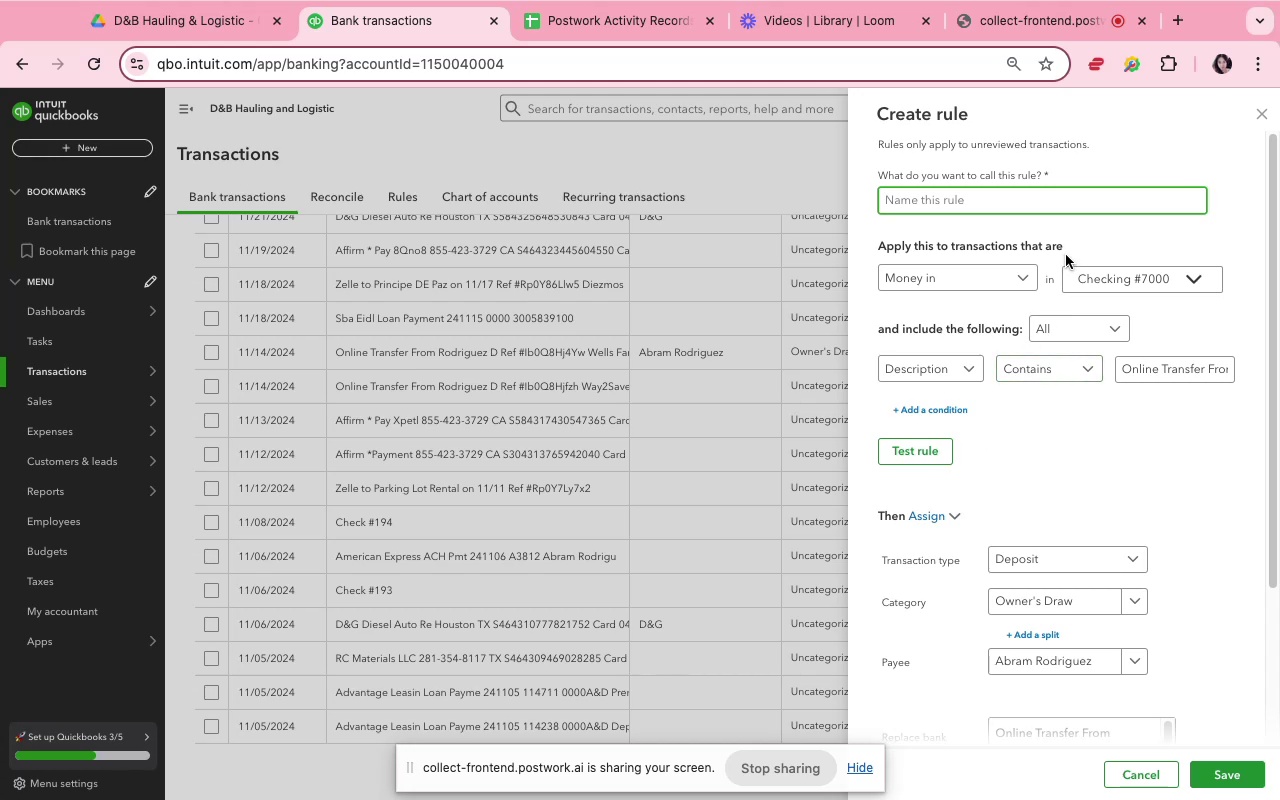 
wait(8.72)
 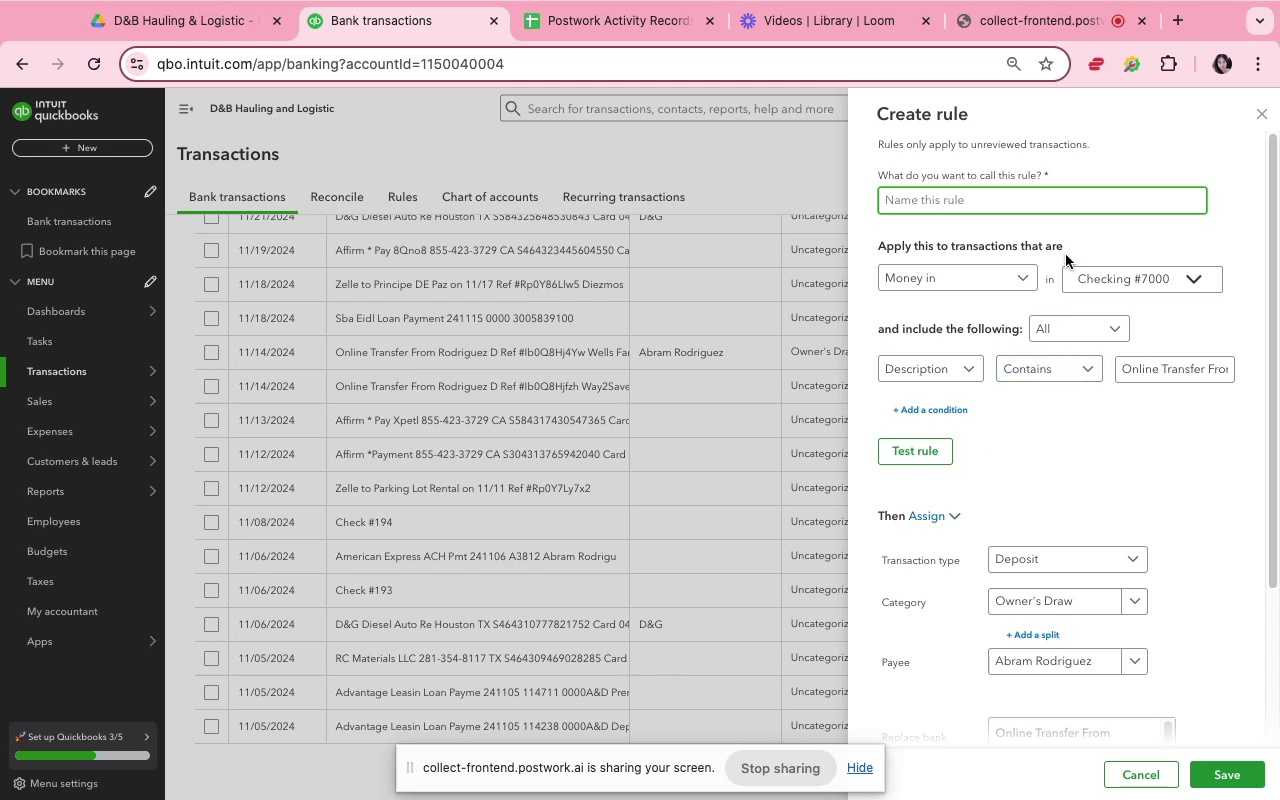 
left_click([1046, 207])
 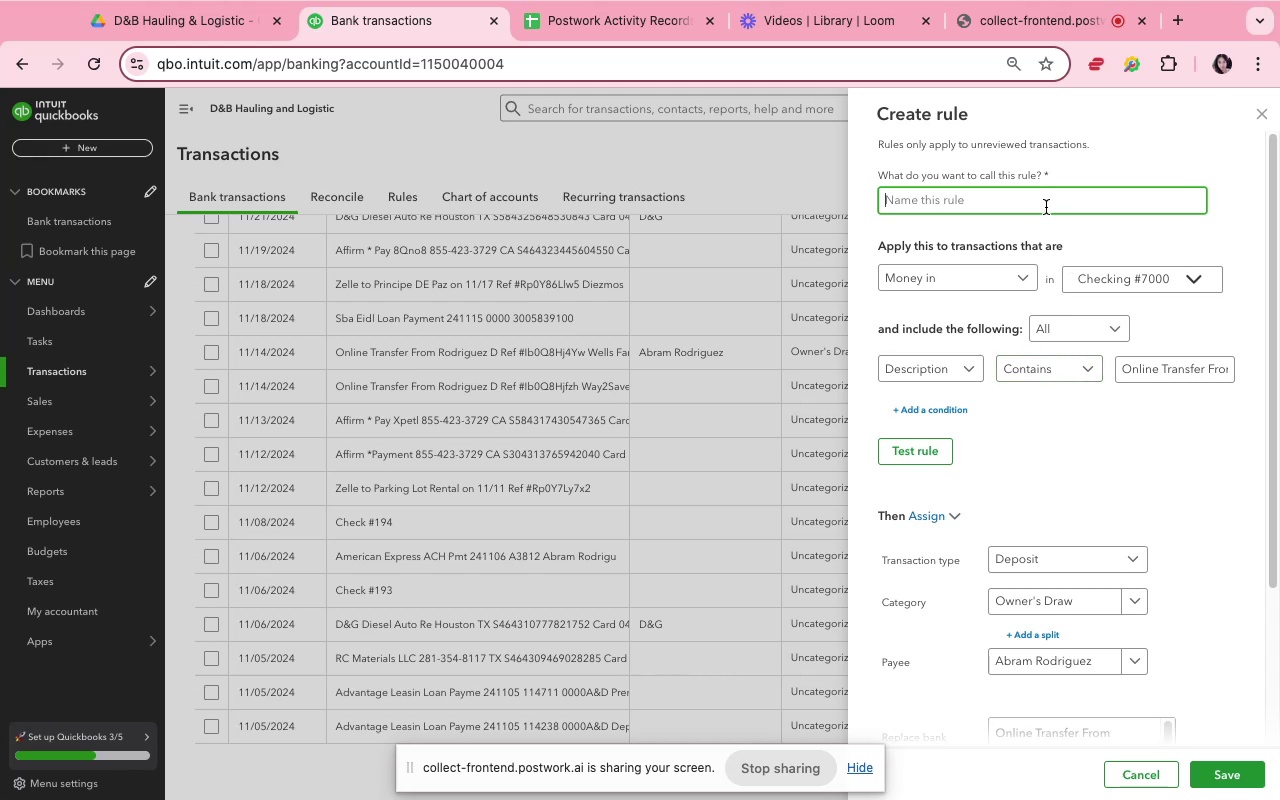 
type(draw)
 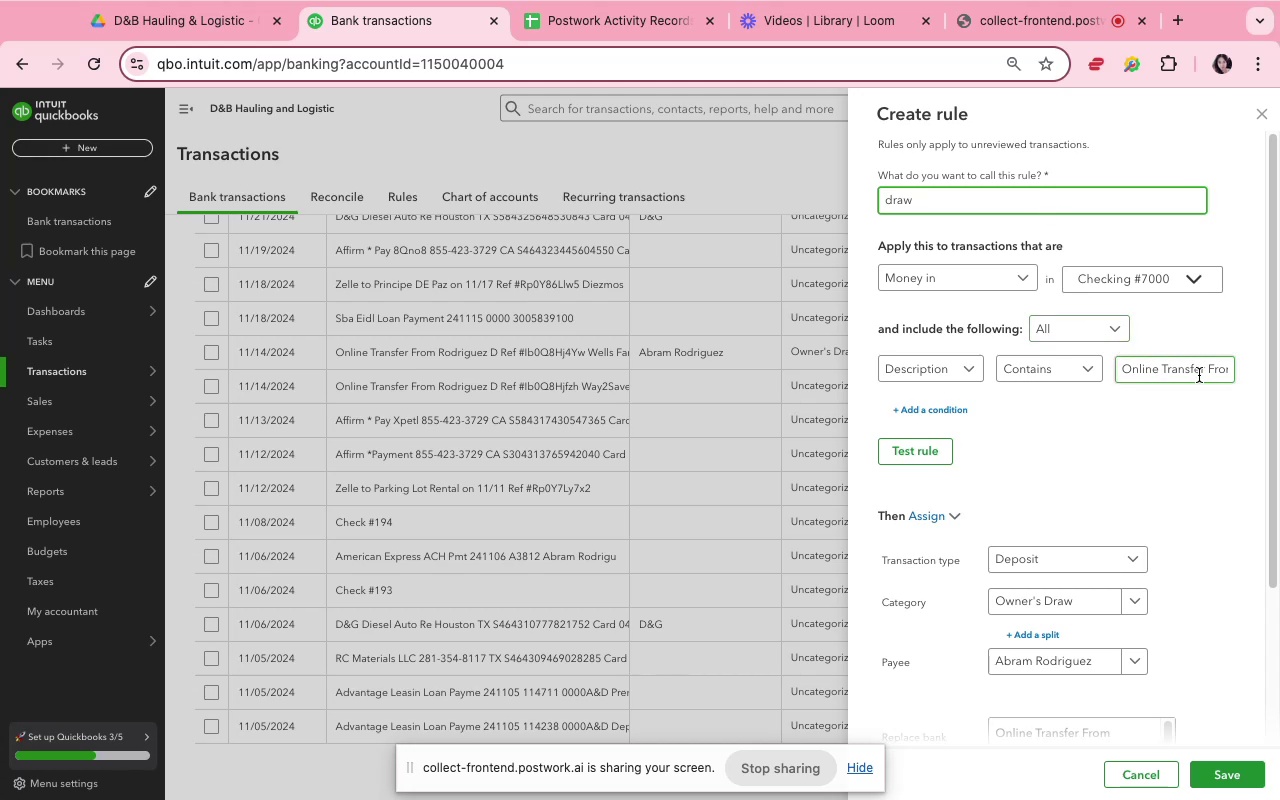 
left_click([1218, 373])
 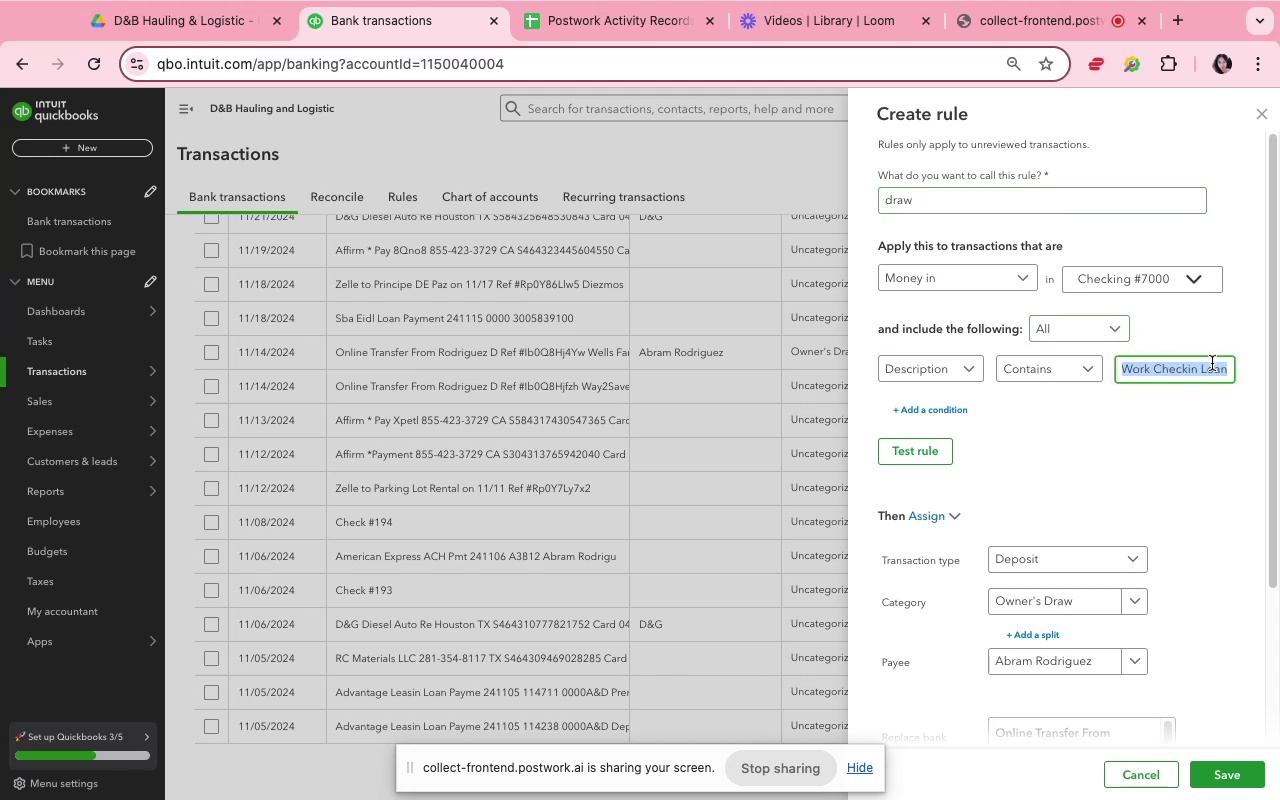 
left_click([1198, 365])
 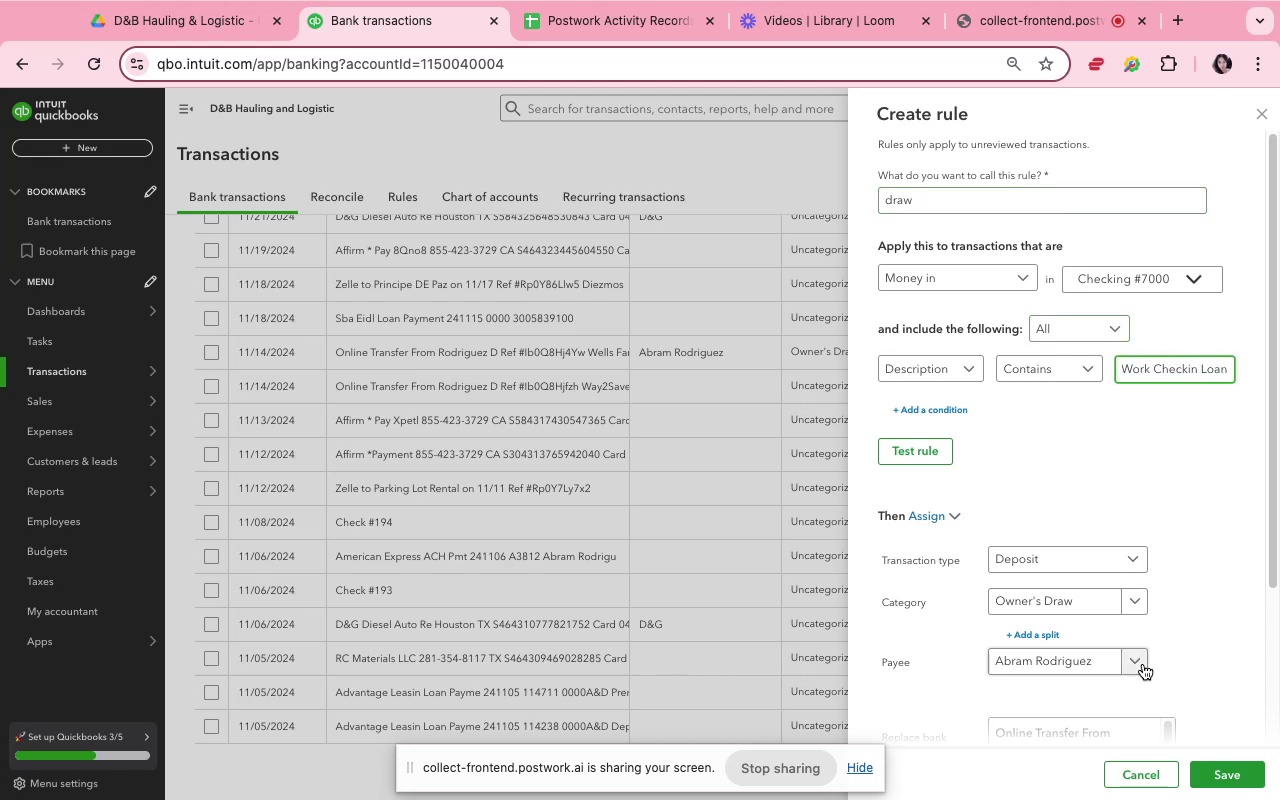 
left_click([1155, 777])
 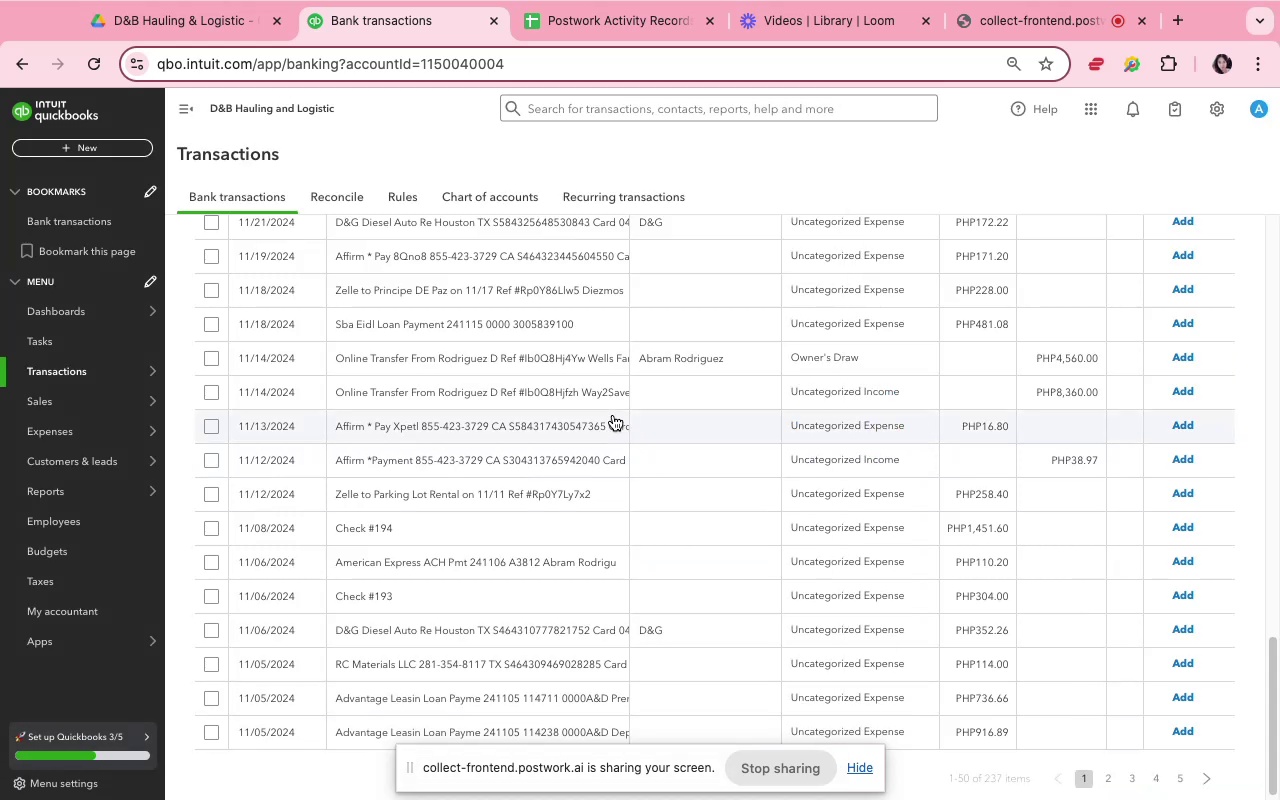 
left_click([553, 357])
 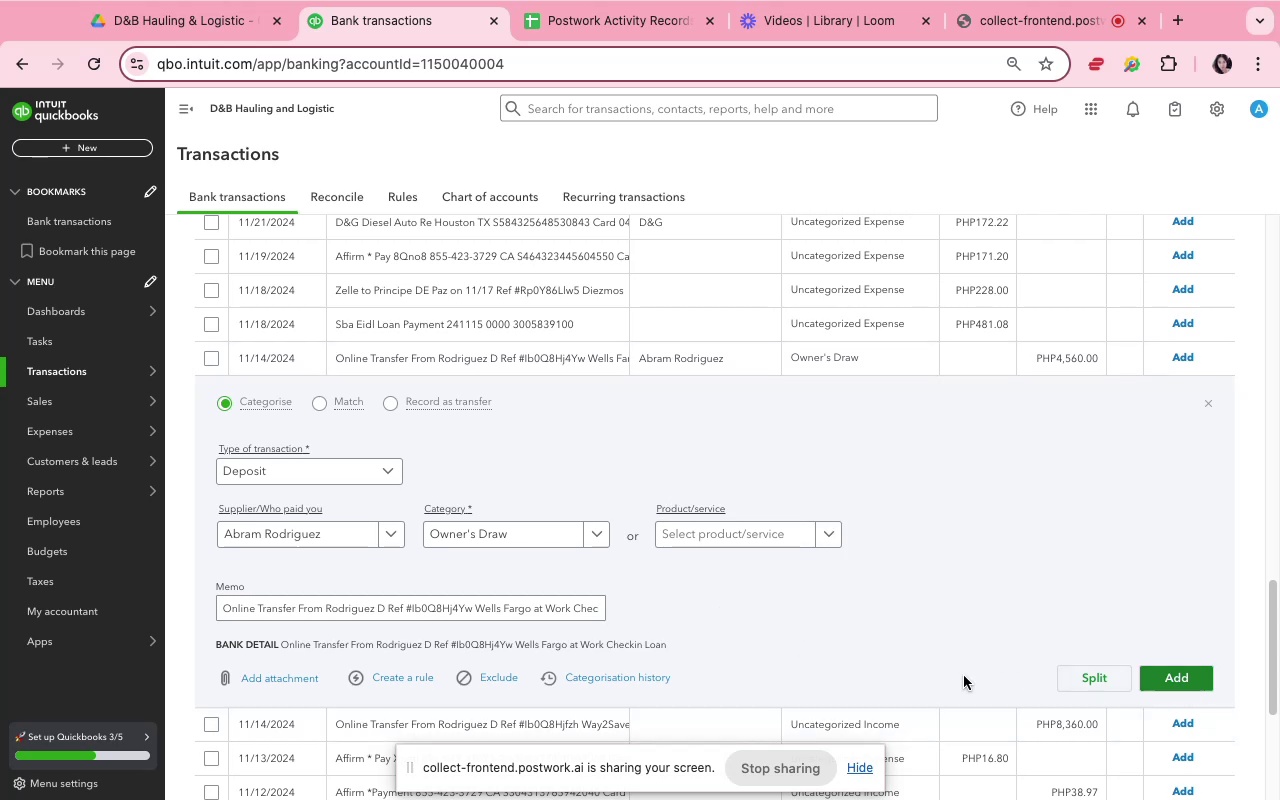 
wait(17.05)
 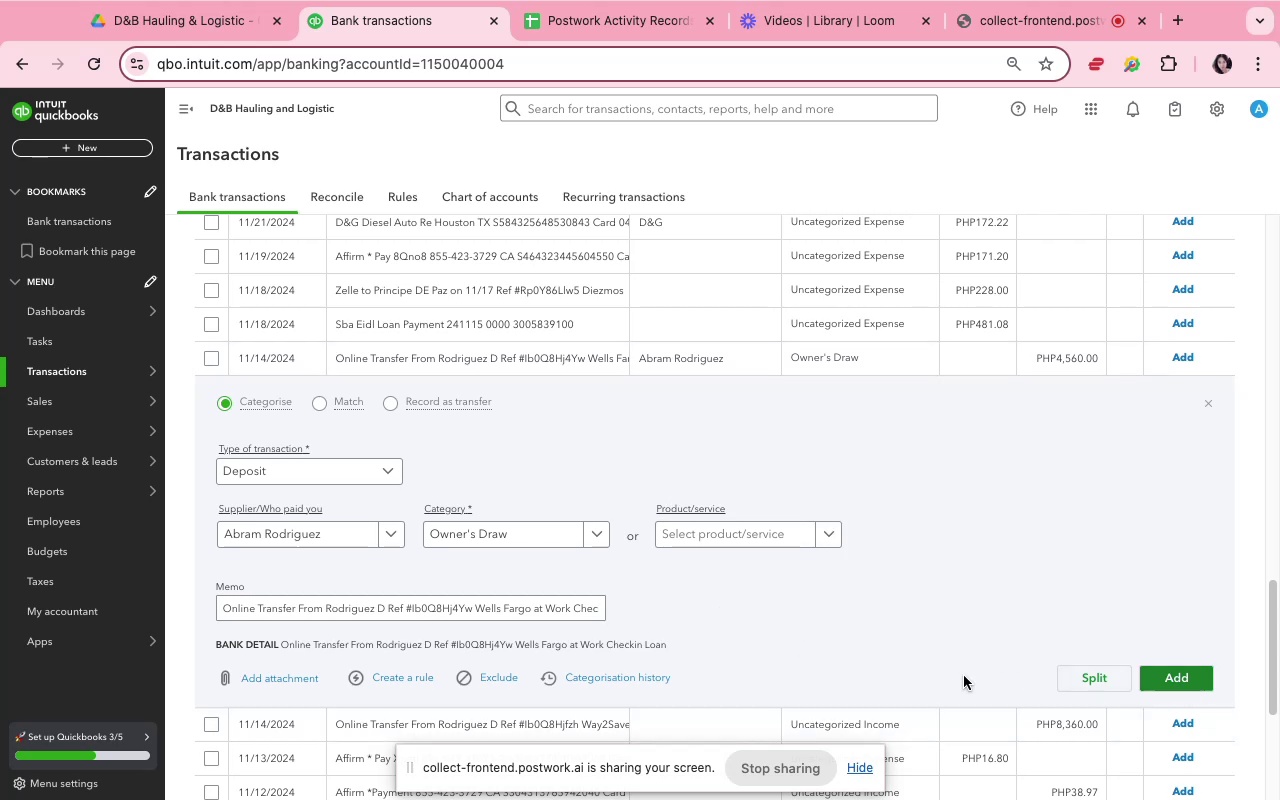 
left_click([421, 676])
 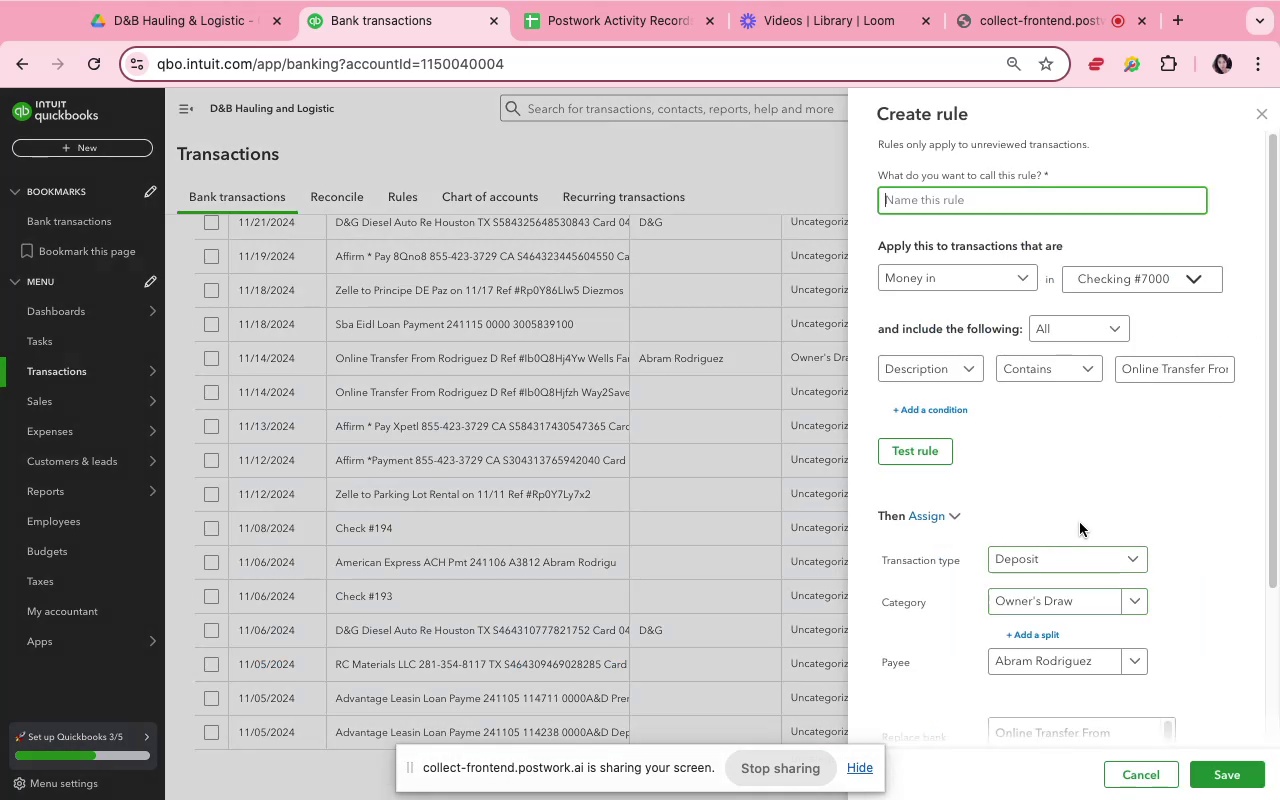 
left_click([1152, 369])
 